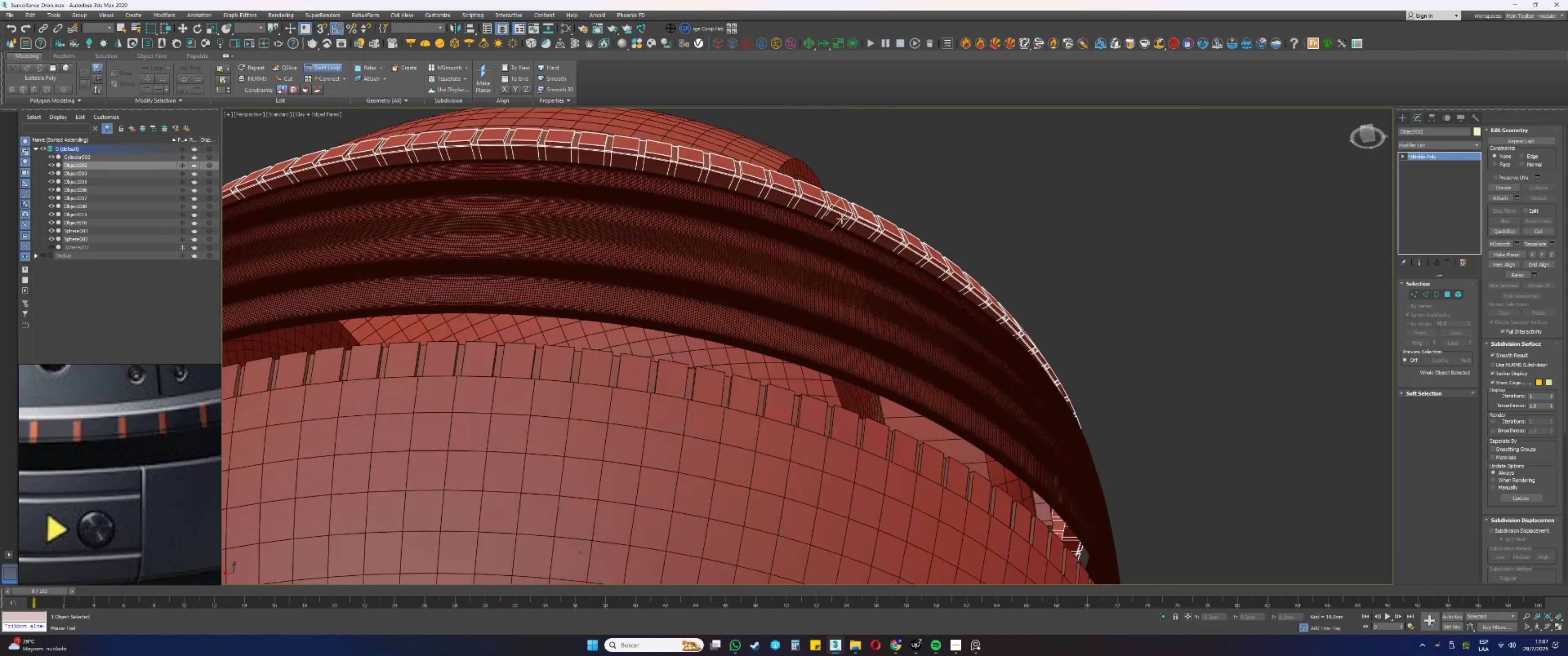 
scroll: coordinate [849, 201], scroll_direction: up, amount: 7.0
 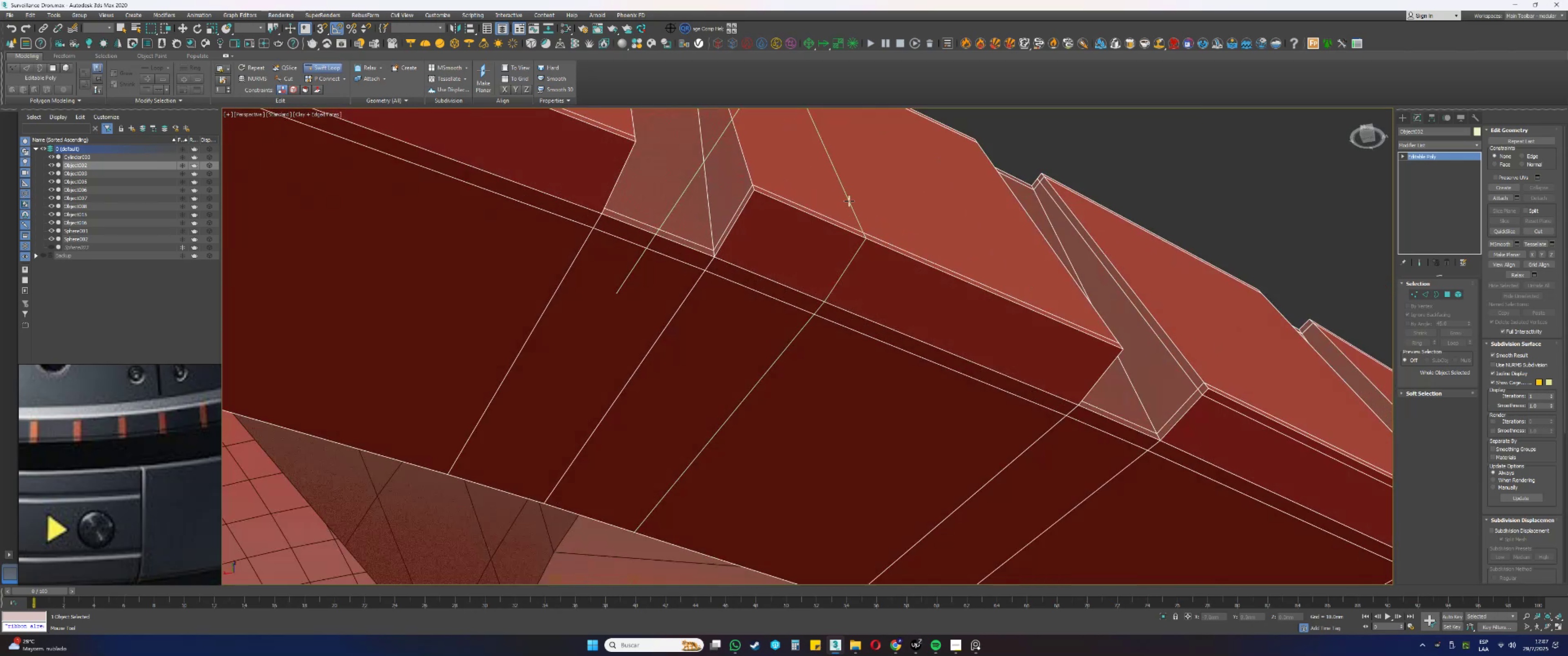 
scroll: coordinate [840, 238], scroll_direction: down, amount: 8.0
 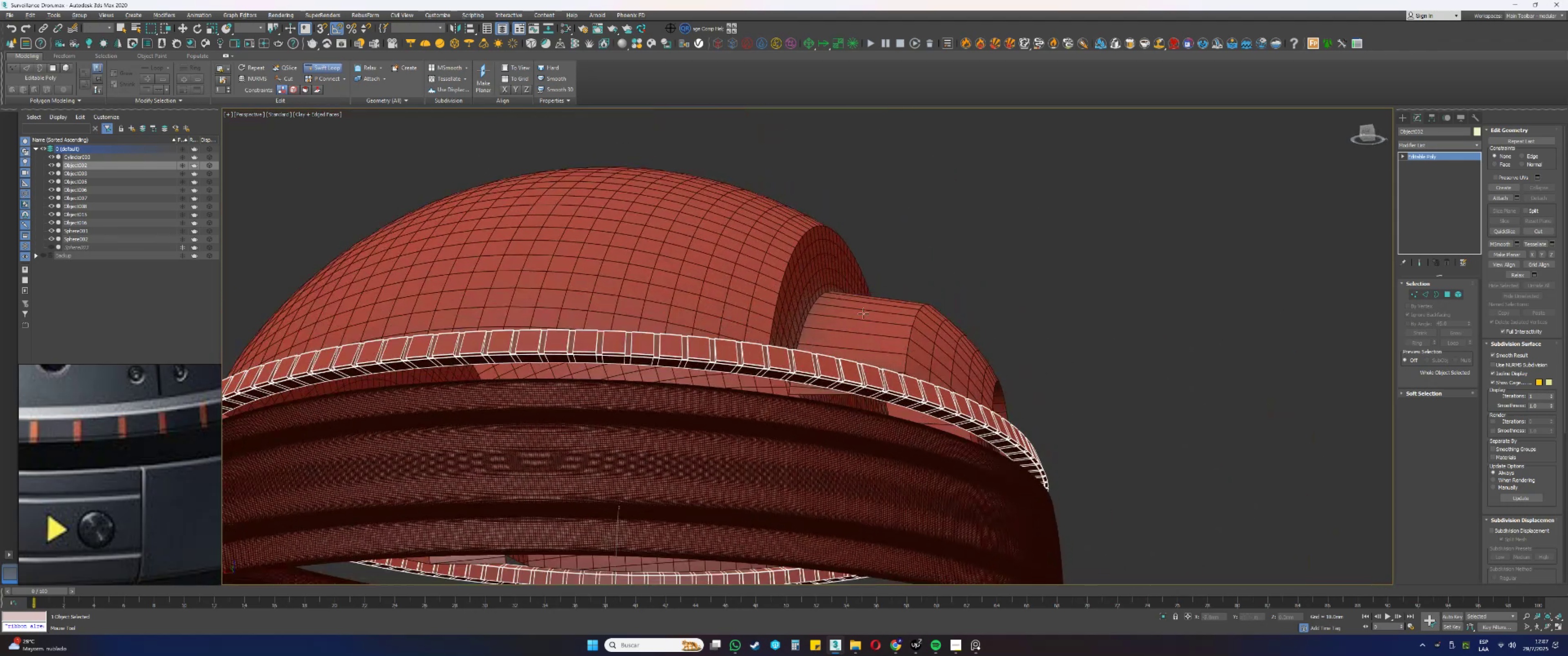 
hold_key(key=AltLeft, duration=0.34)
 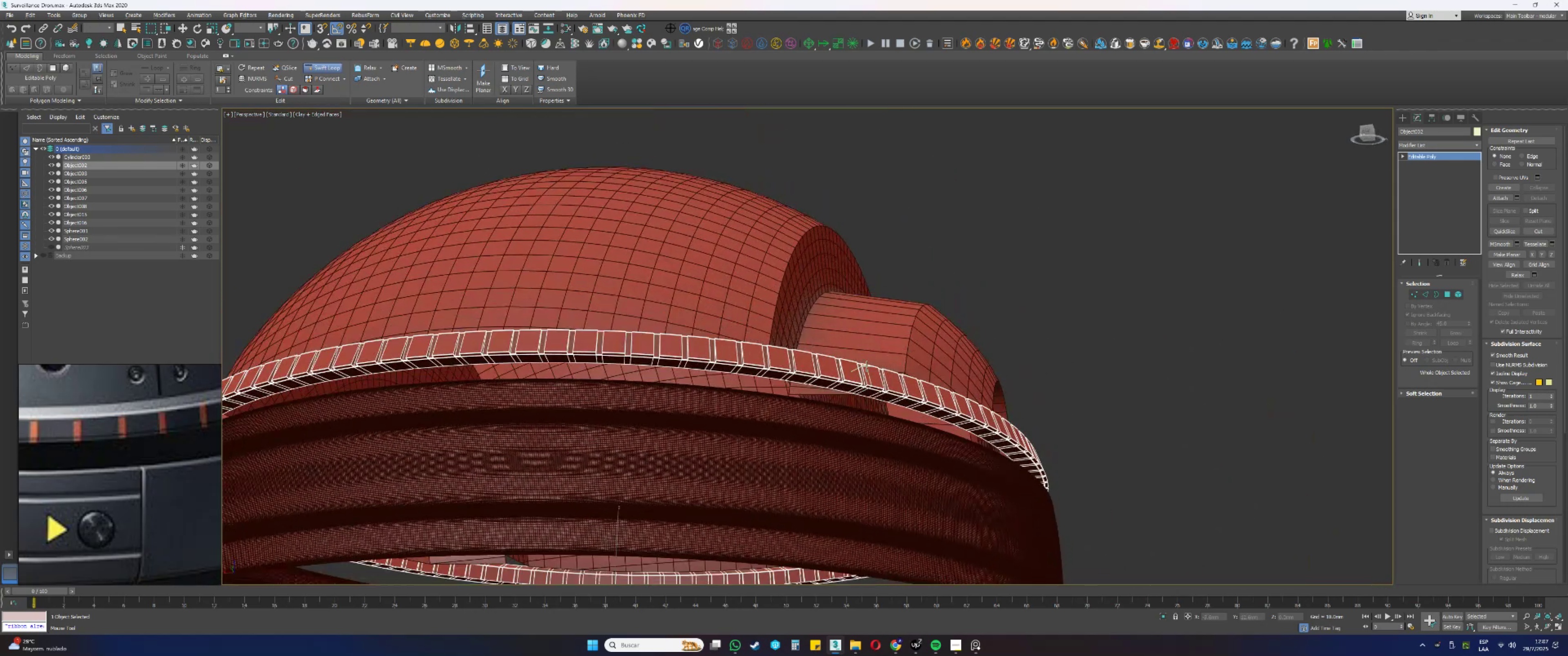 
scroll: coordinate [798, 356], scroll_direction: up, amount: 8.0
 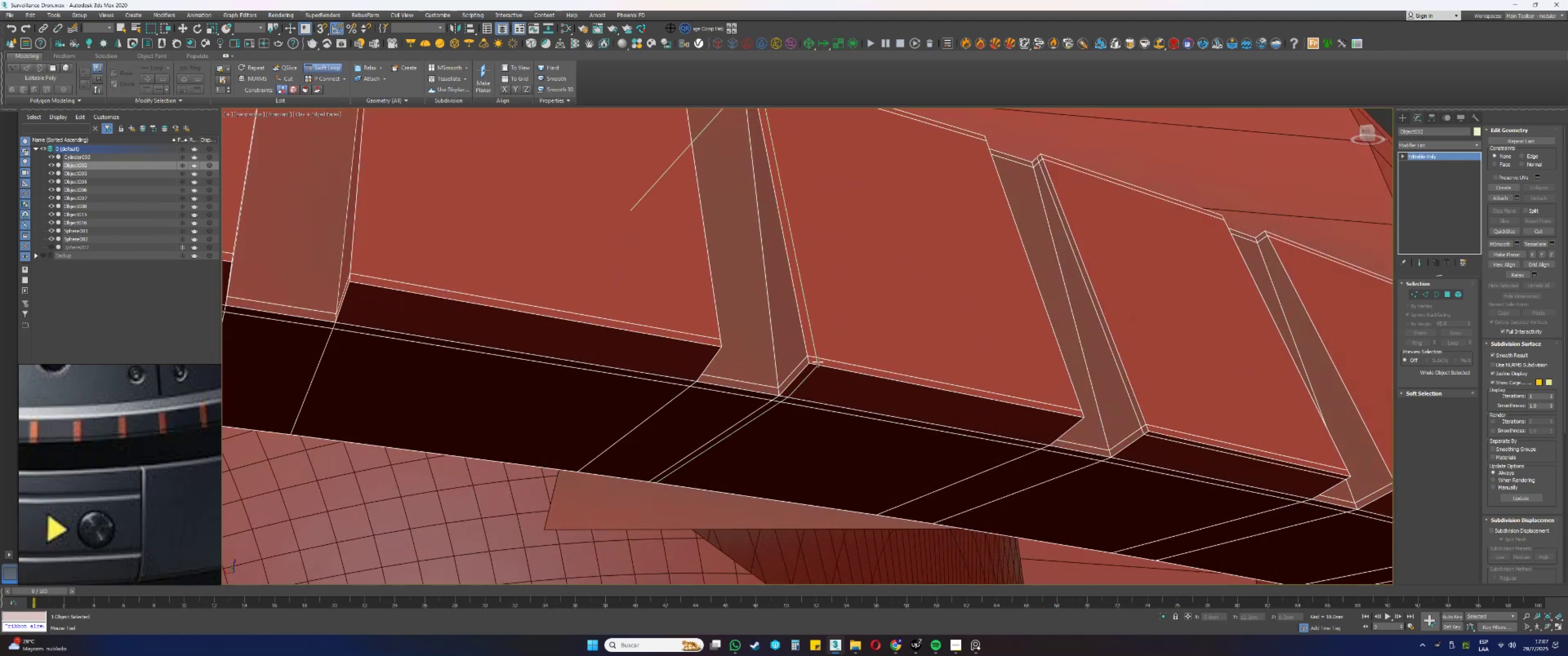 
left_click([817, 362])
 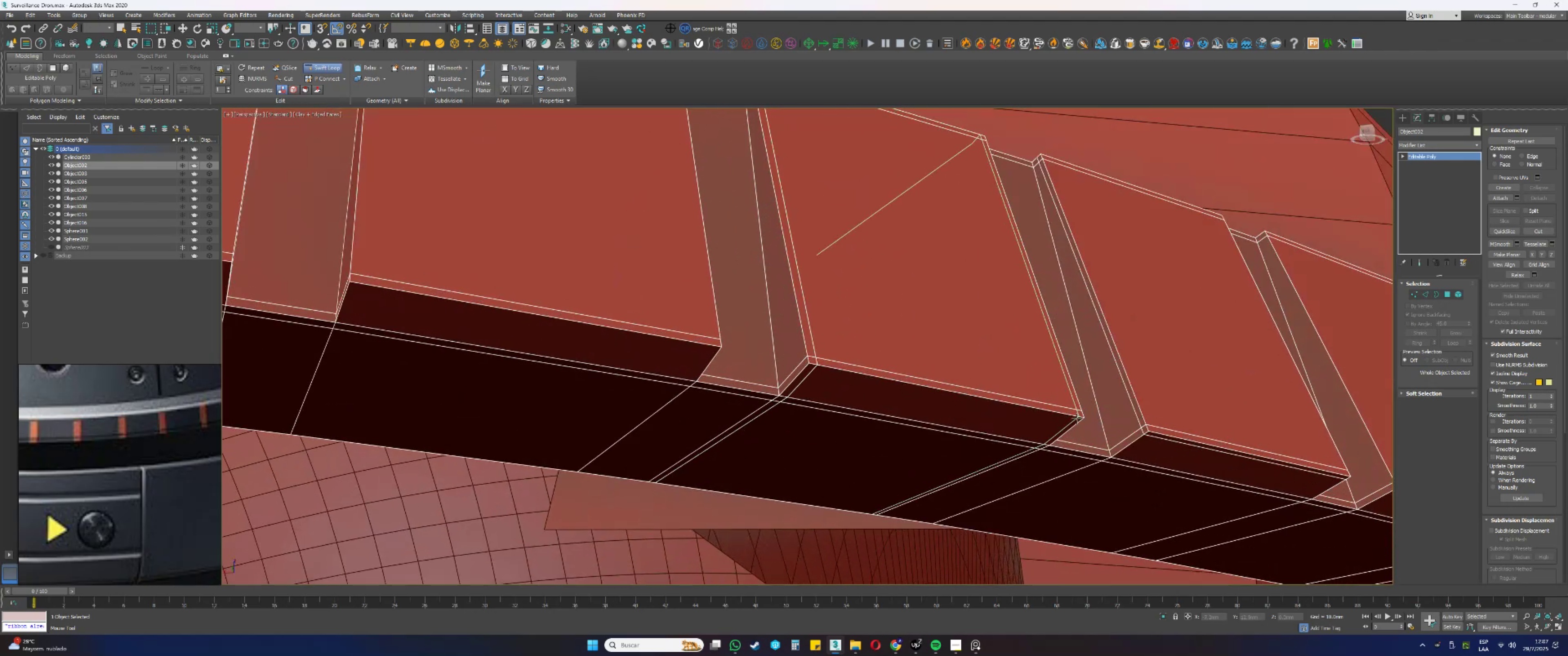 
left_click([1076, 418])
 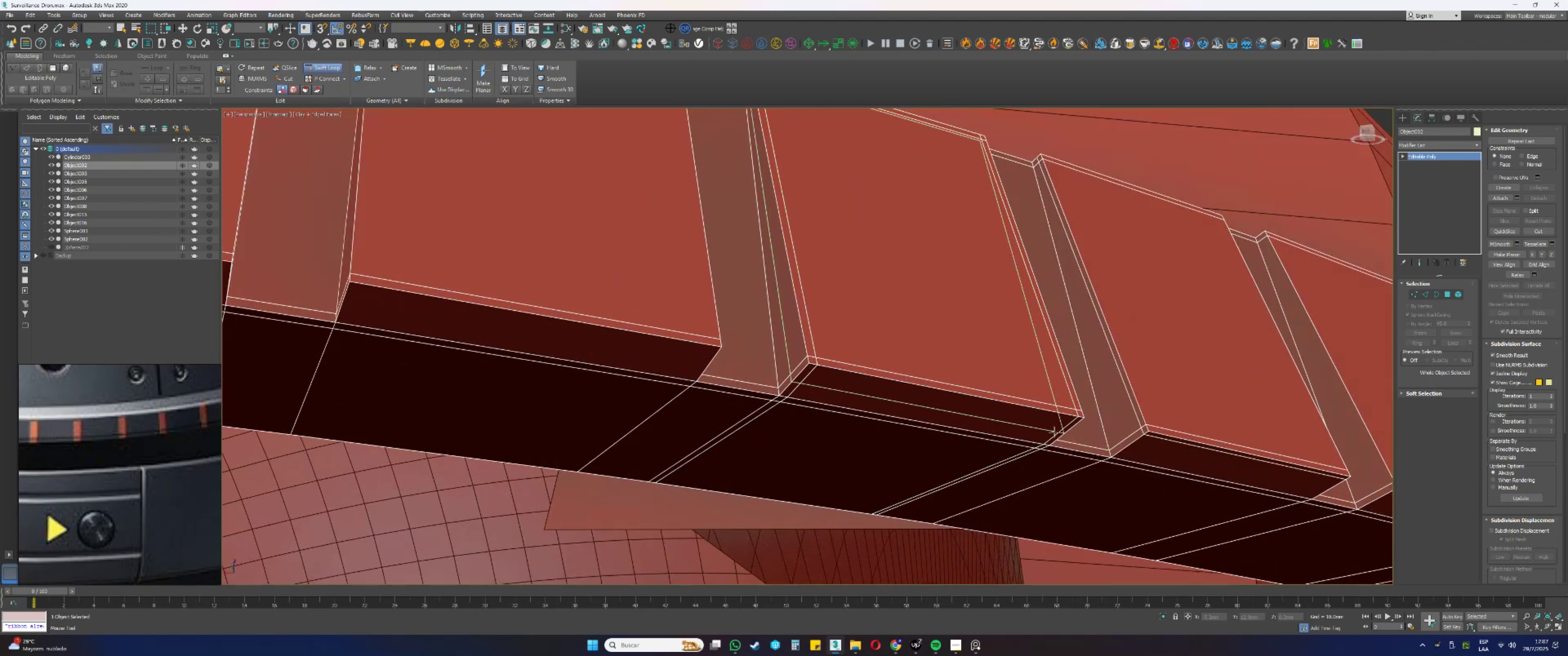 
scroll: coordinate [1000, 429], scroll_direction: down, amount: 6.0
 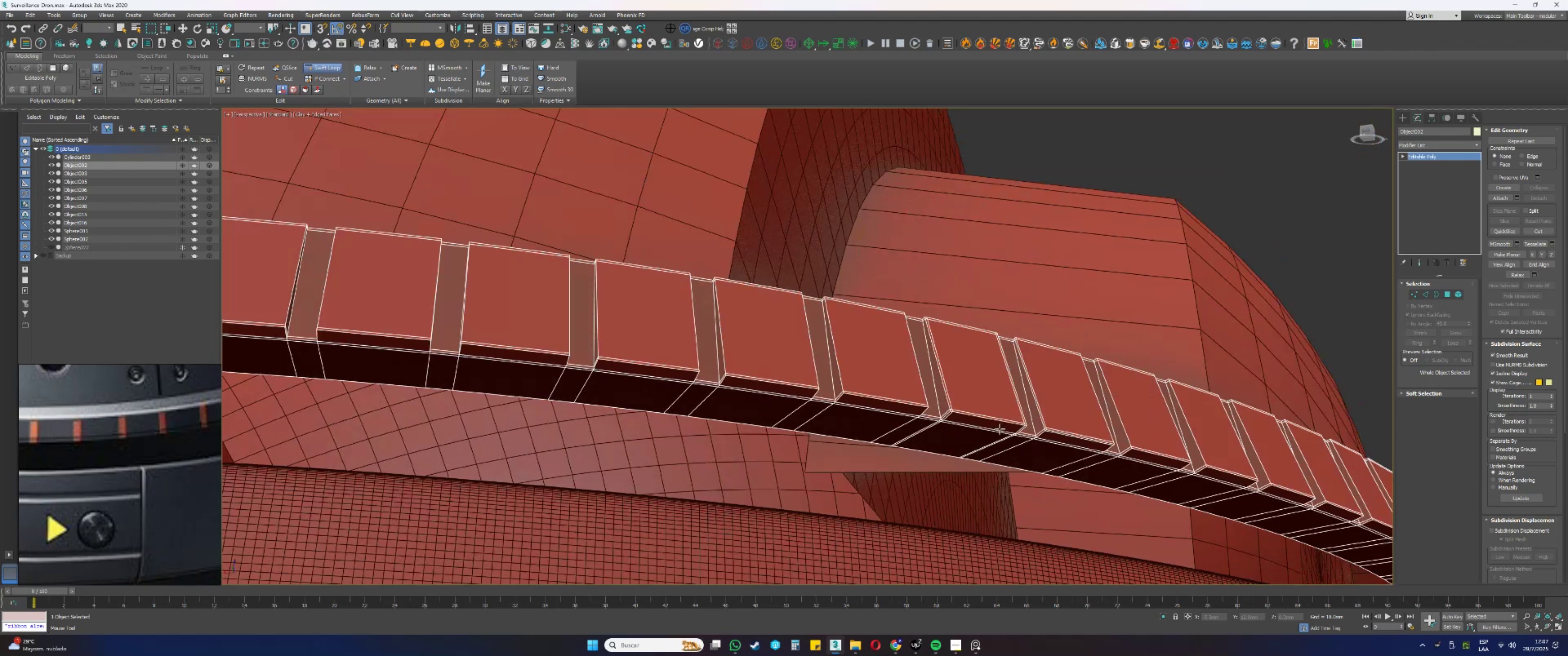 
key(Alt+AltLeft)
 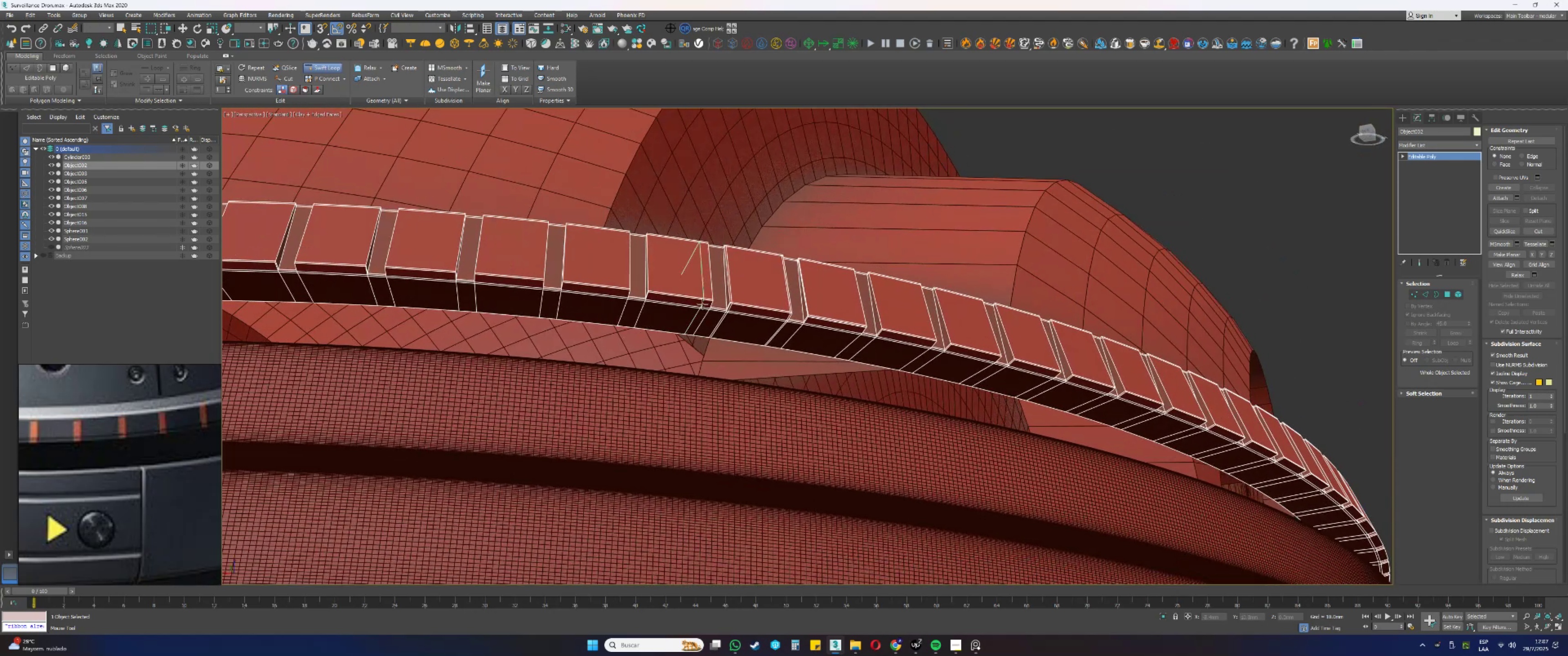 
scroll: coordinate [753, 368], scroll_direction: up, amount: 5.0
 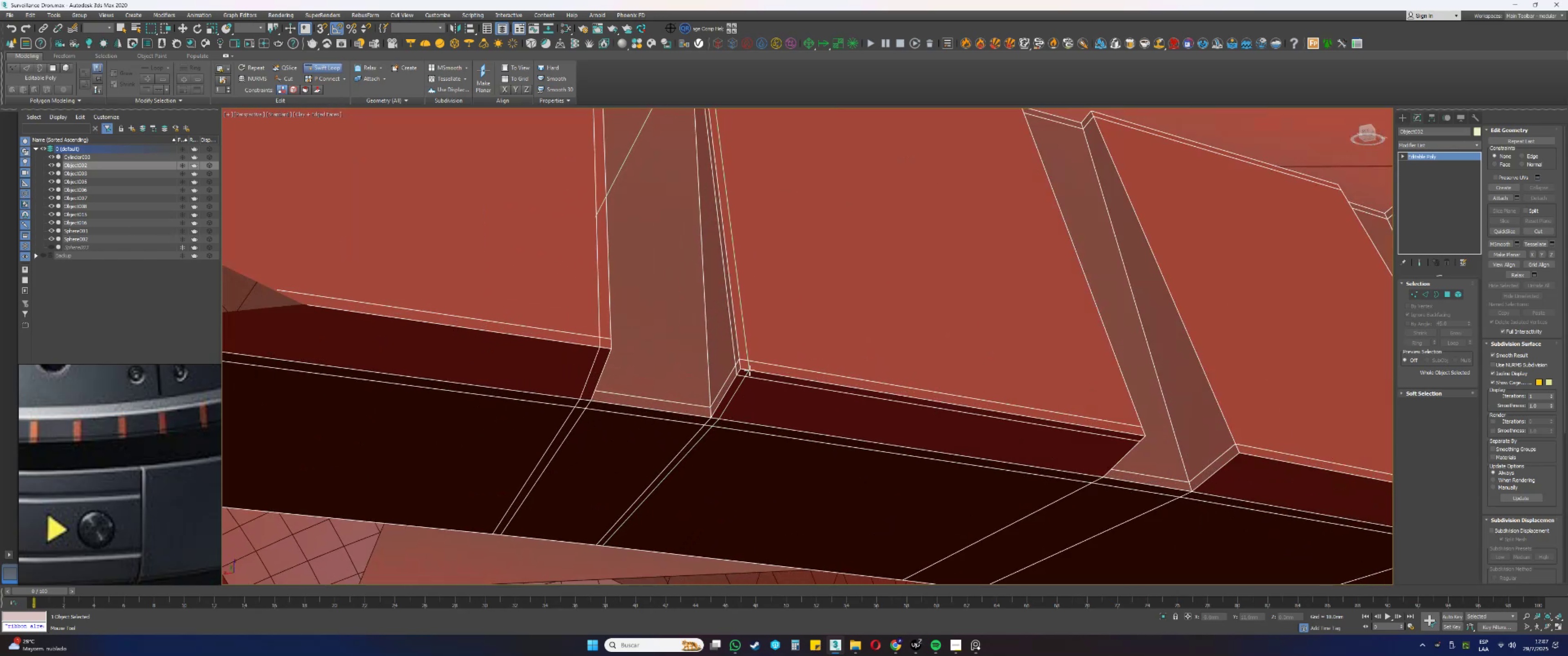 
scroll: coordinate [836, 403], scroll_direction: down, amount: 2.0
 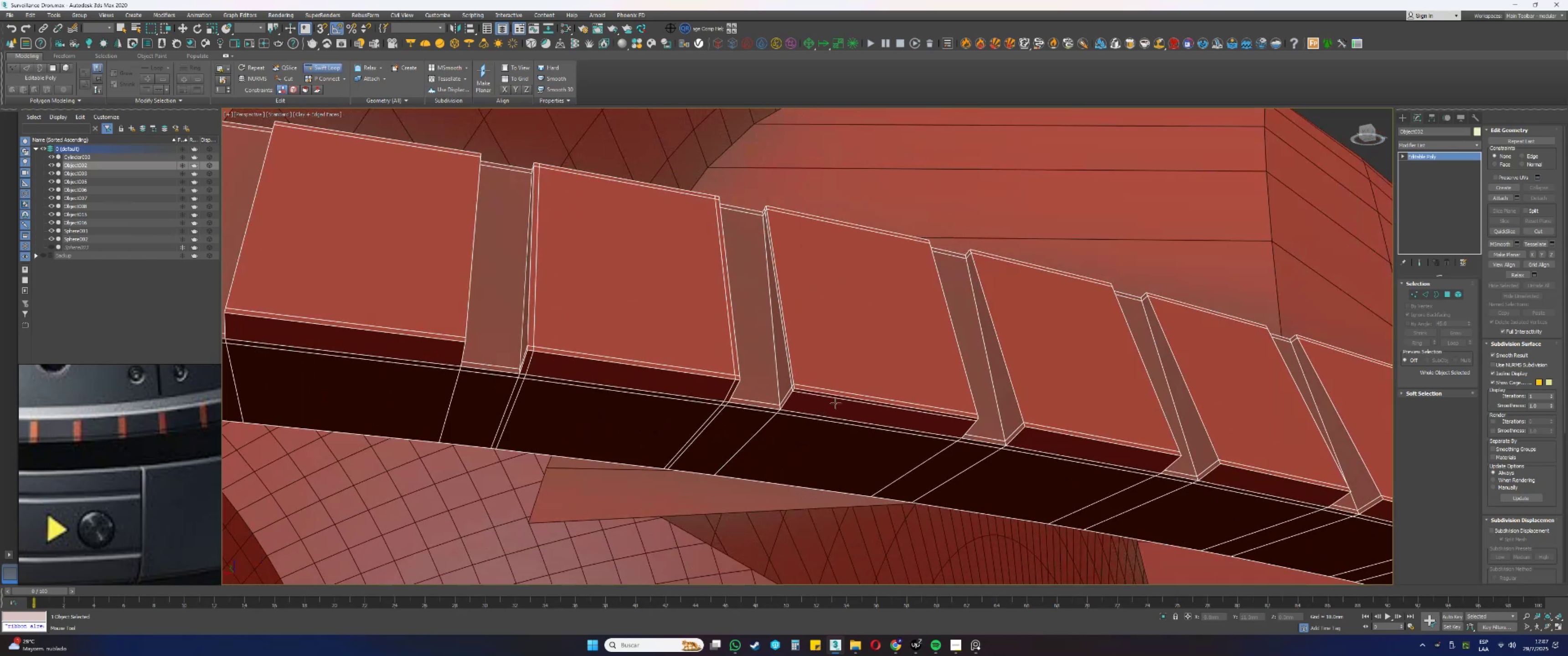 
scroll: coordinate [919, 344], scroll_direction: up, amount: 1.0
 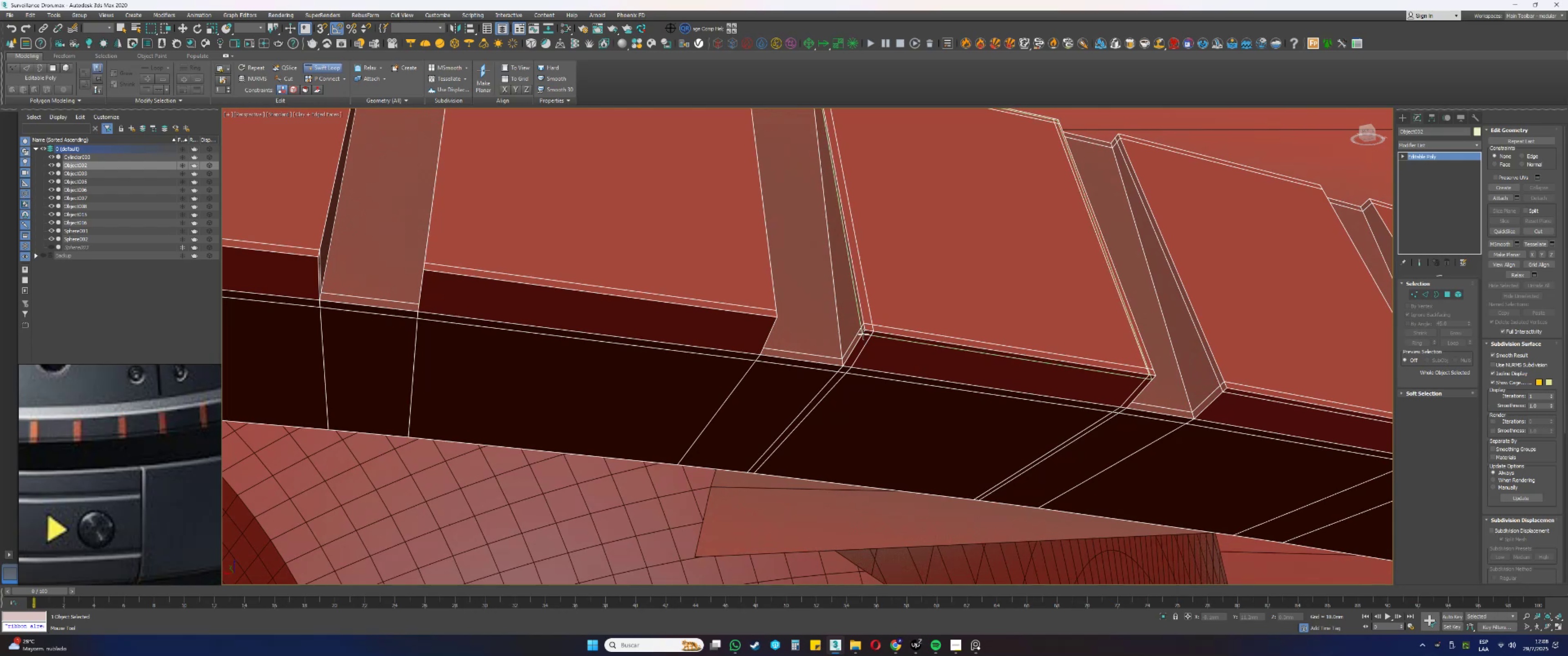 
left_click([864, 335])
 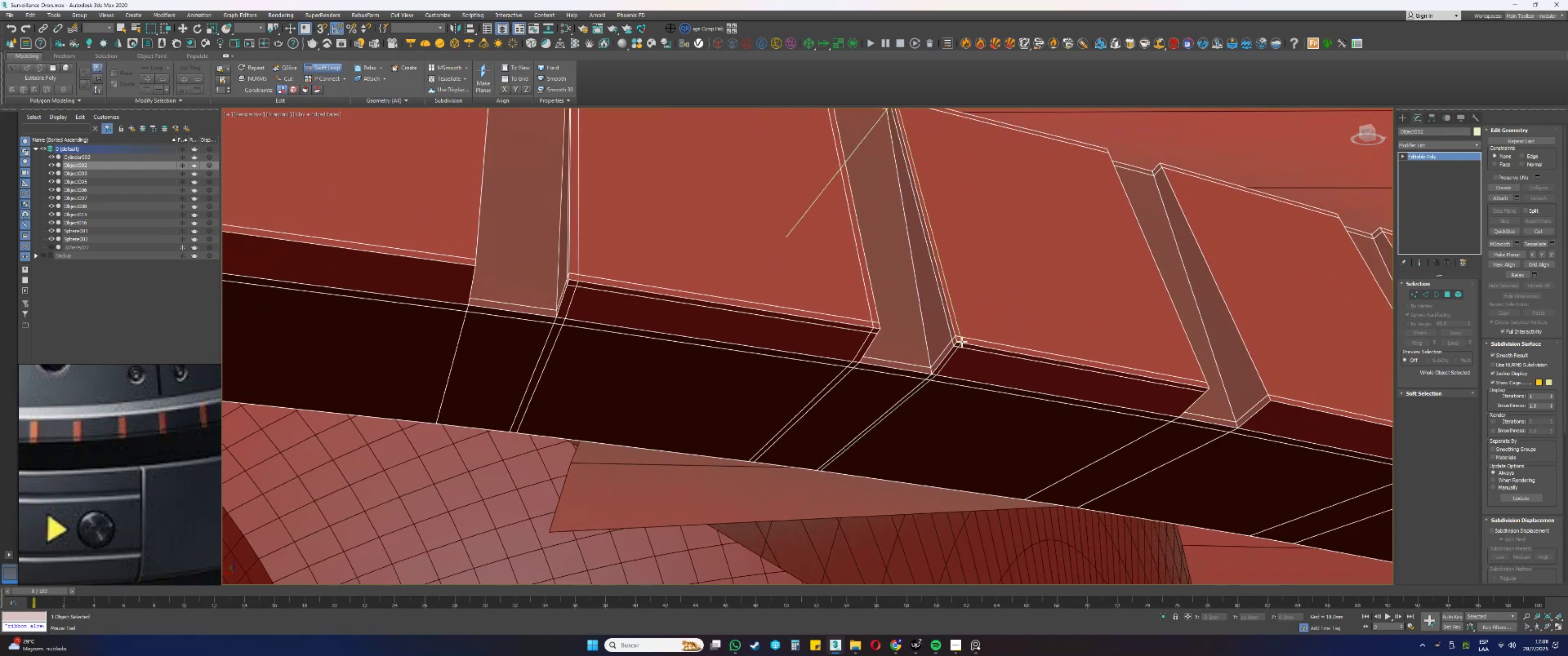 
left_click([962, 342])
 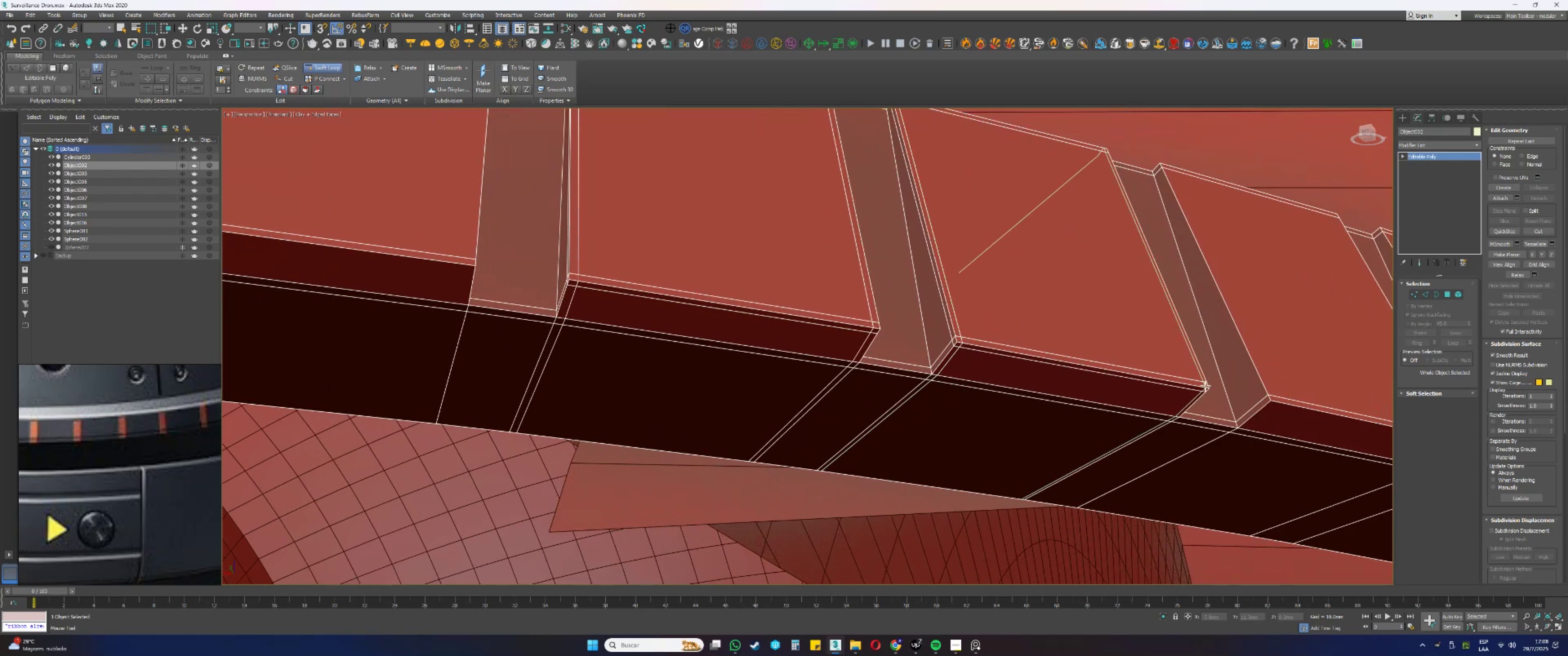 
left_click([1203, 386])
 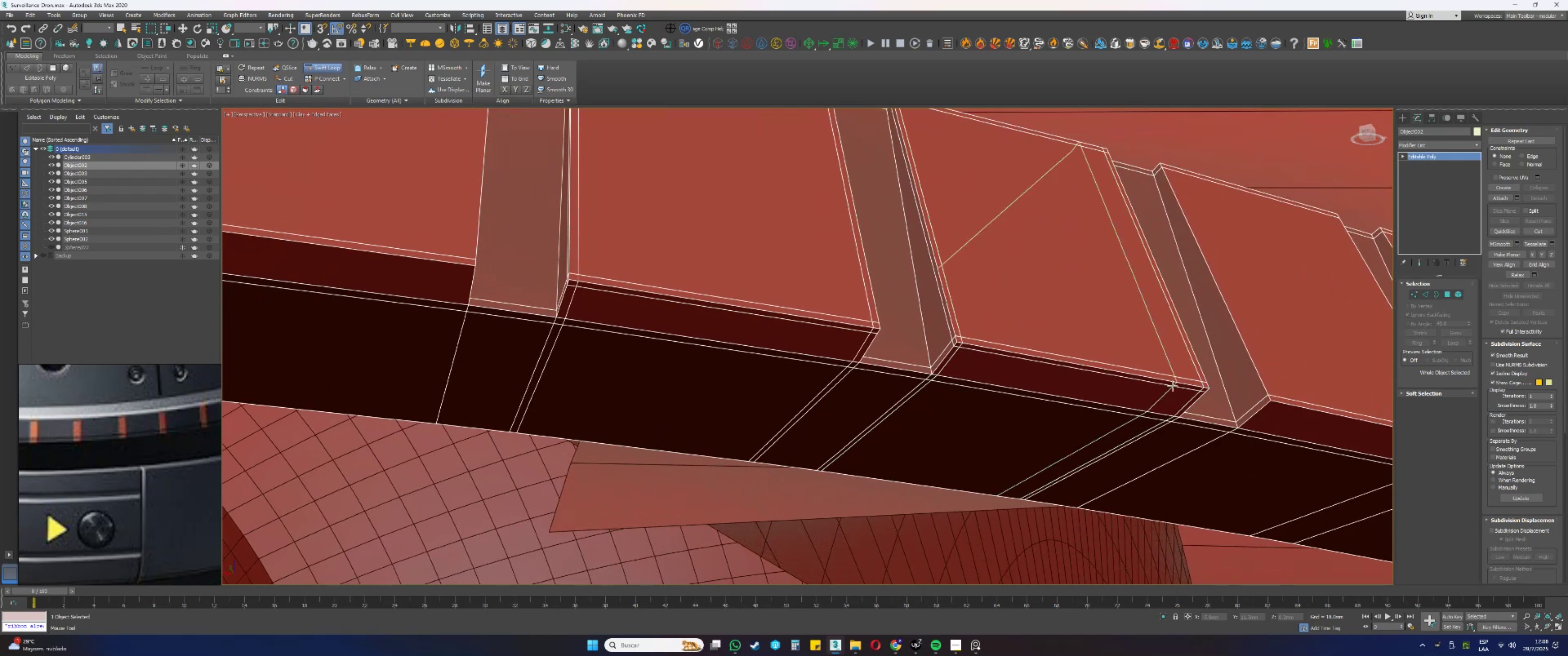 
scroll: coordinate [928, 373], scroll_direction: down, amount: 3.0
 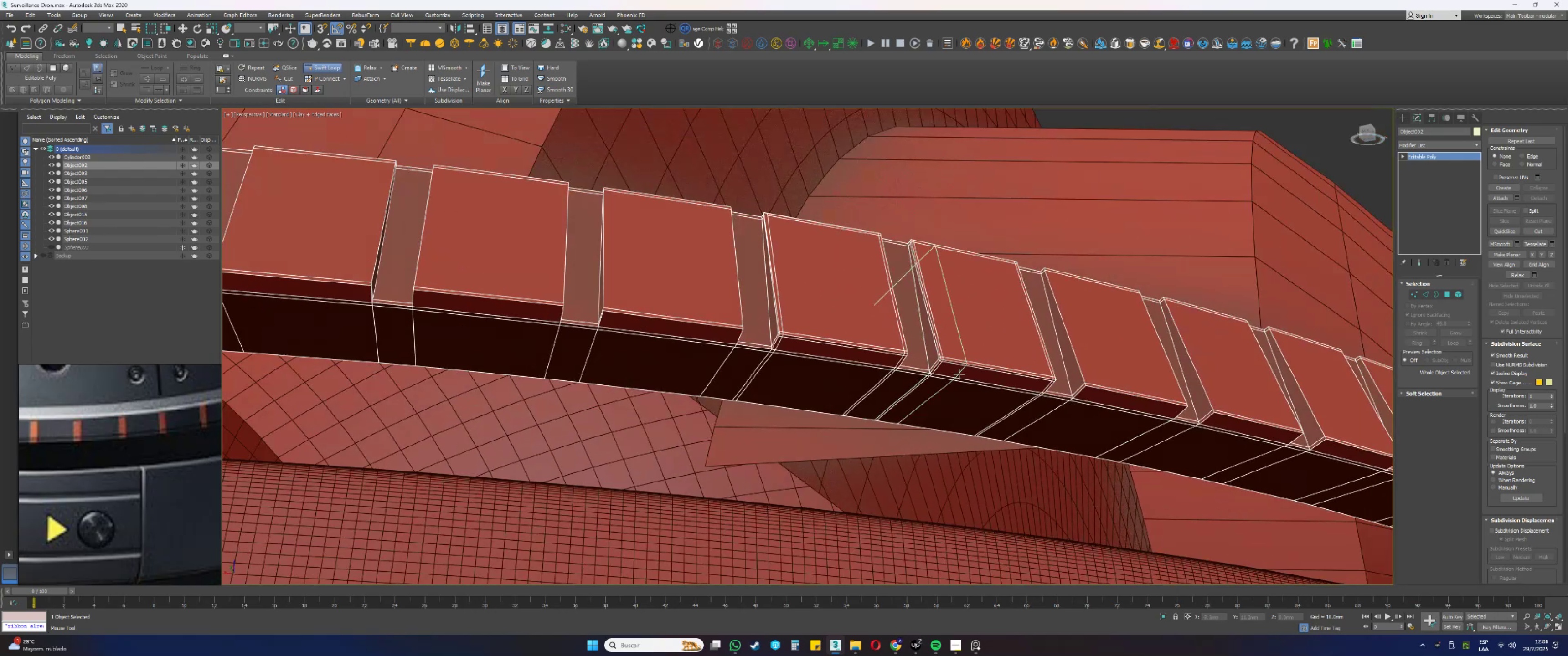 
key(Alt+AltLeft)
 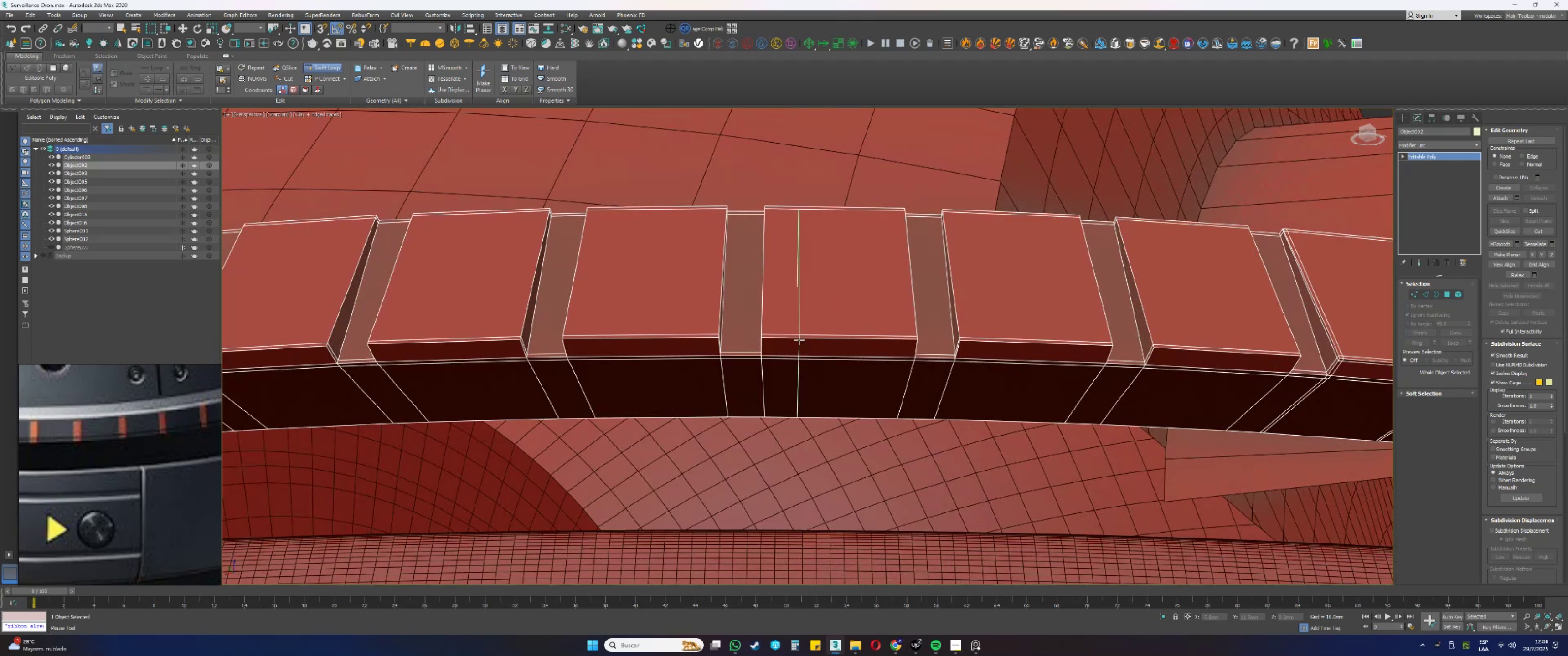 
scroll: coordinate [750, 347], scroll_direction: down, amount: 1.0
 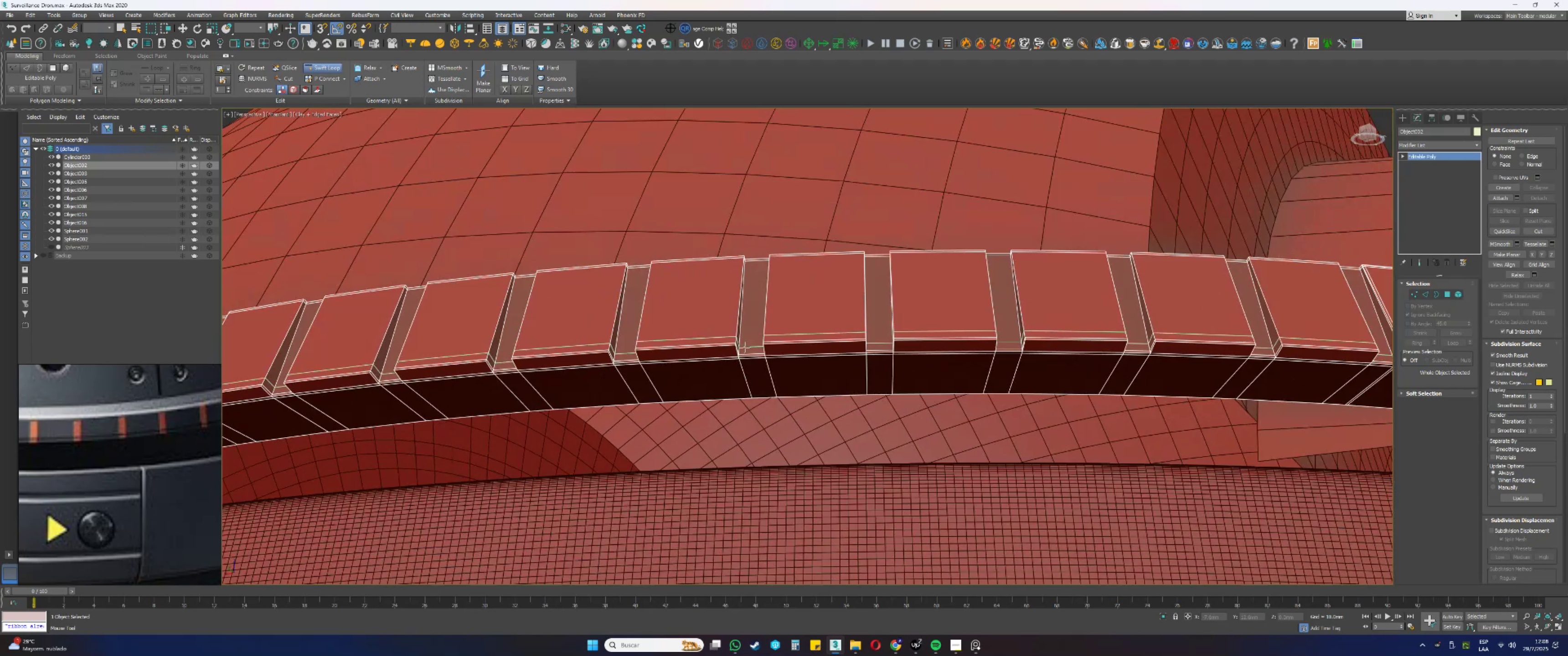 
hold_key(key=AltLeft, duration=1.53)
 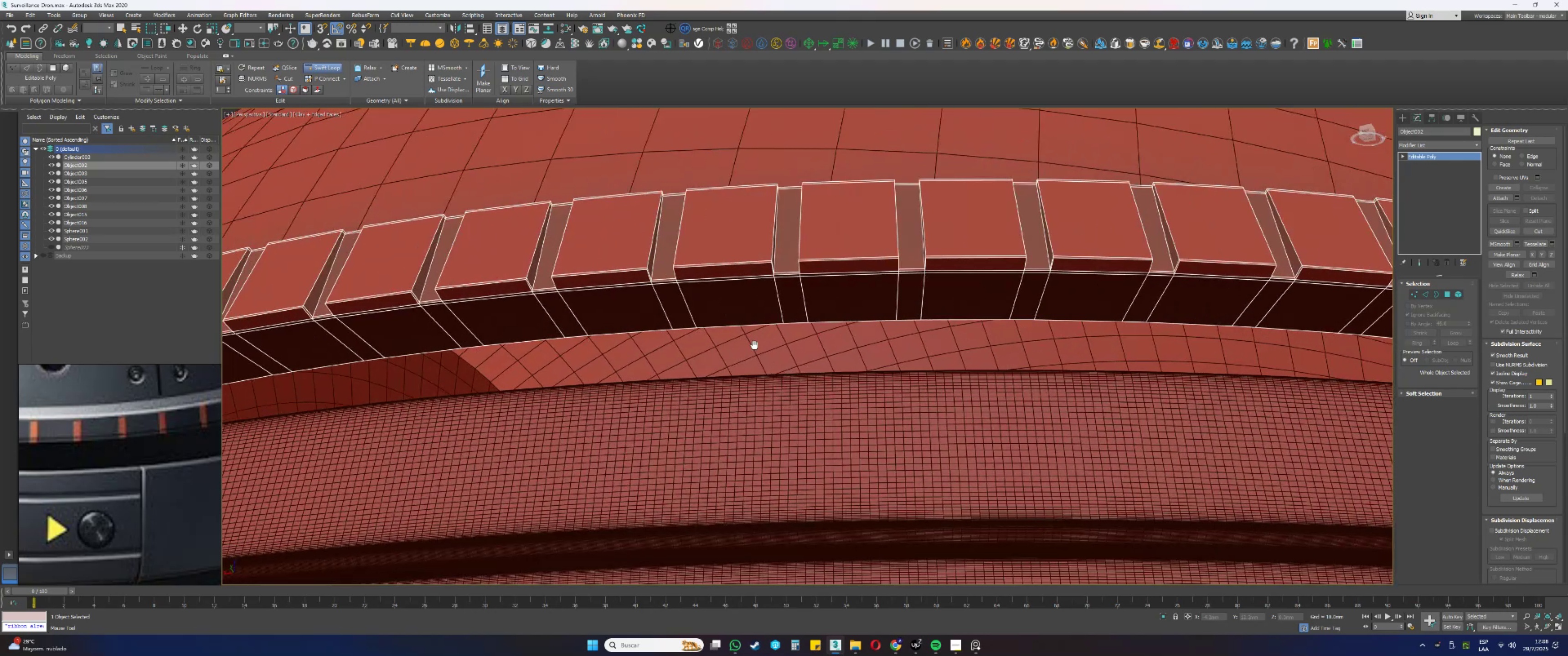 
hold_key(key=AltLeft, duration=1.53)
 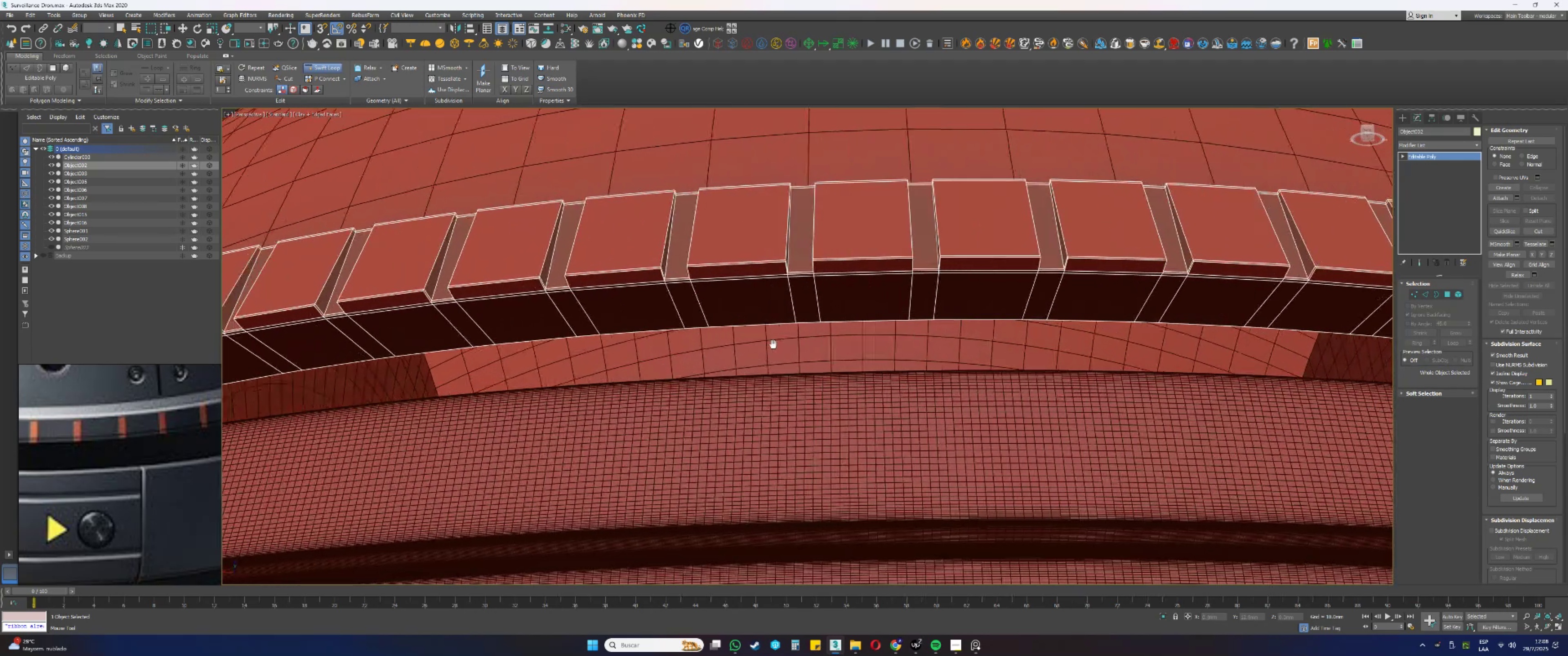 
hold_key(key=AltLeft, duration=1.51)
 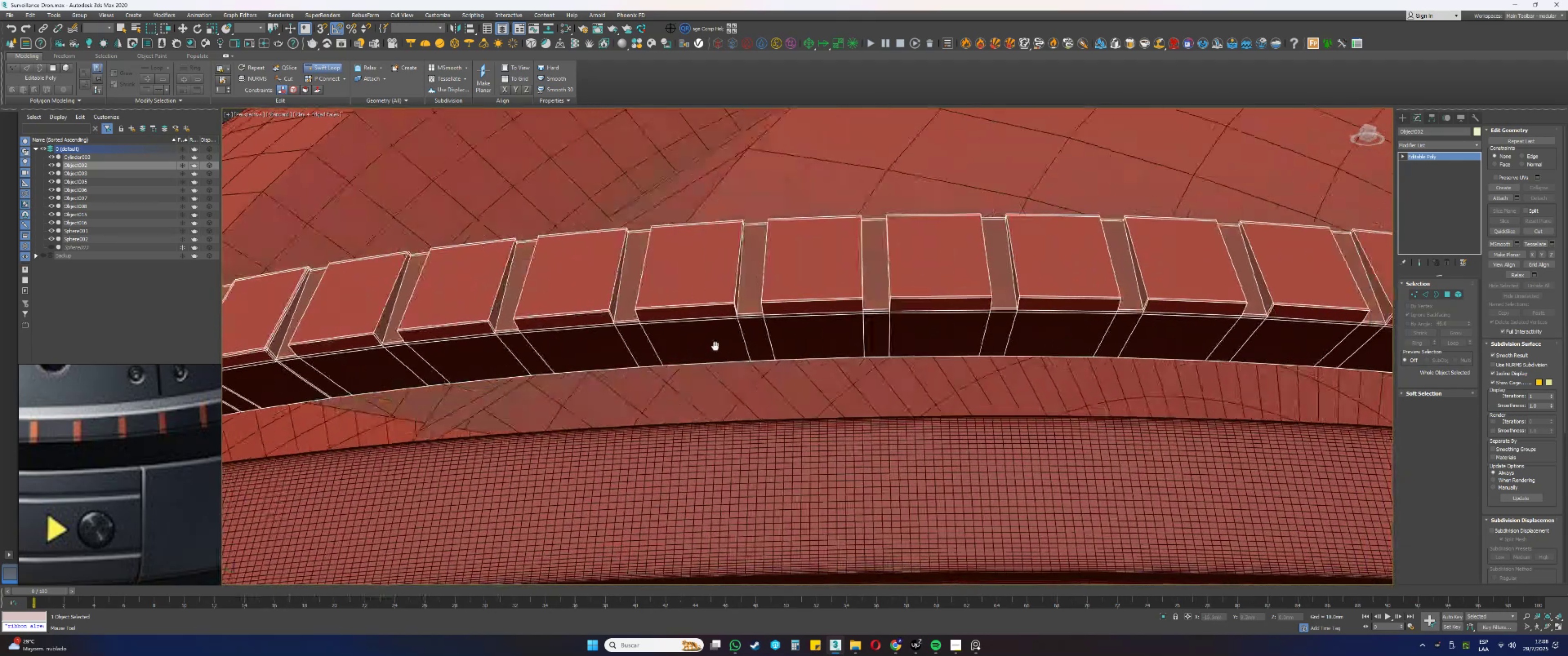 
hold_key(key=AltLeft, duration=1.43)
 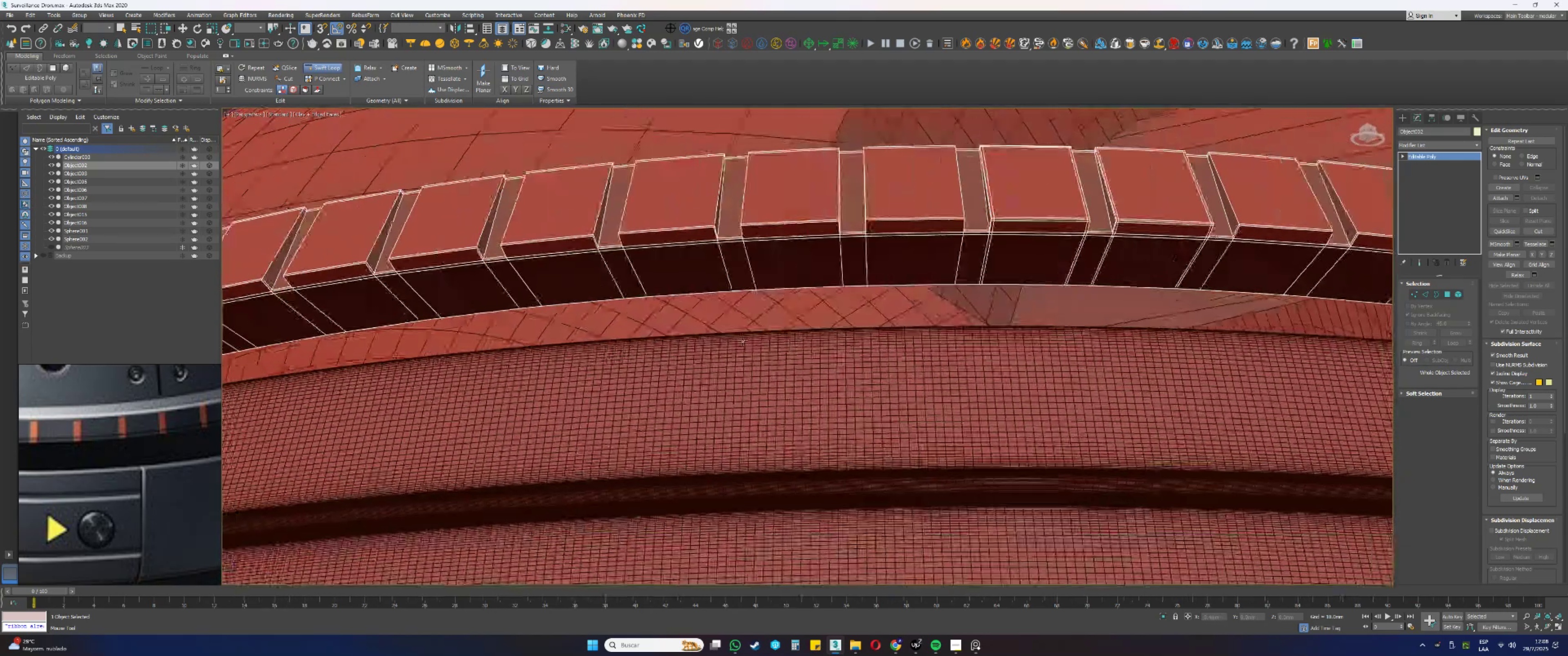 
scroll: coordinate [812, 318], scroll_direction: down, amount: 5.0
 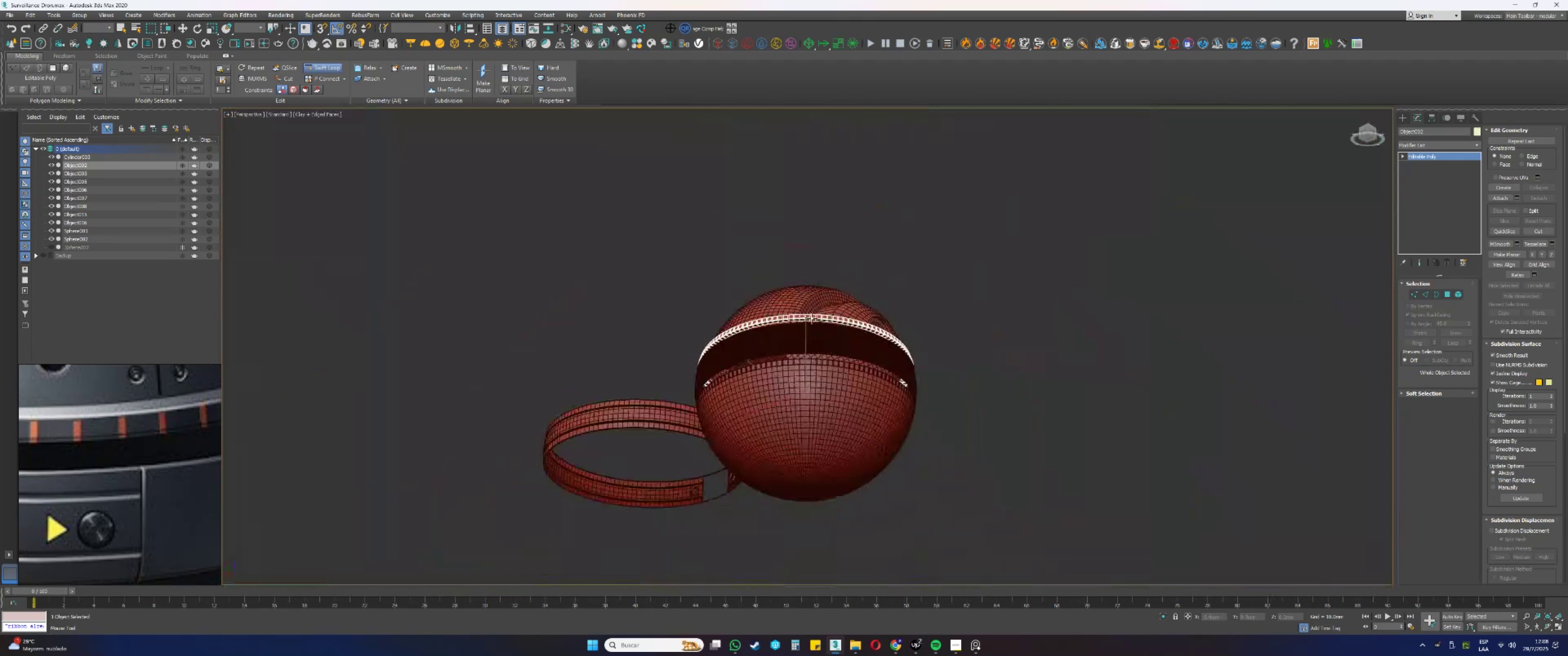 
hold_key(key=AltLeft, duration=1.53)
 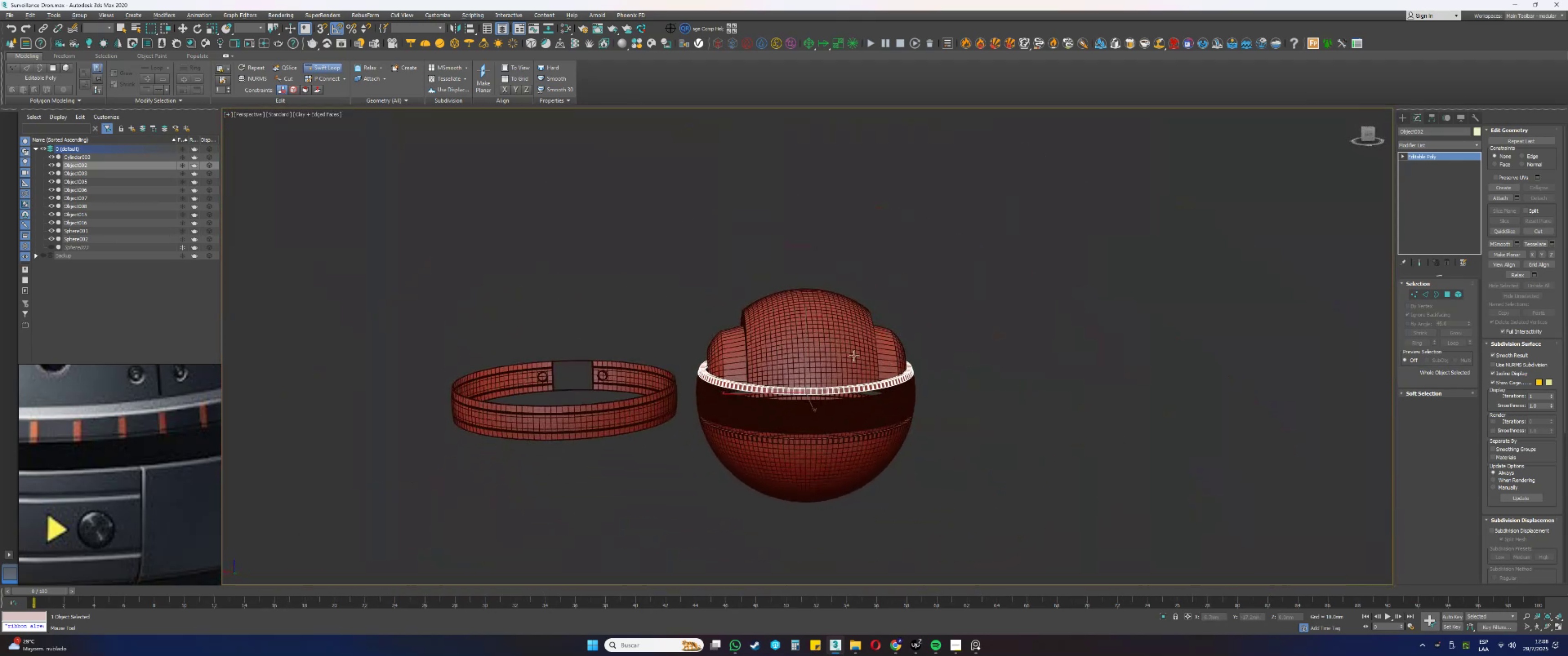 
hold_key(key=AltLeft, duration=1.15)
 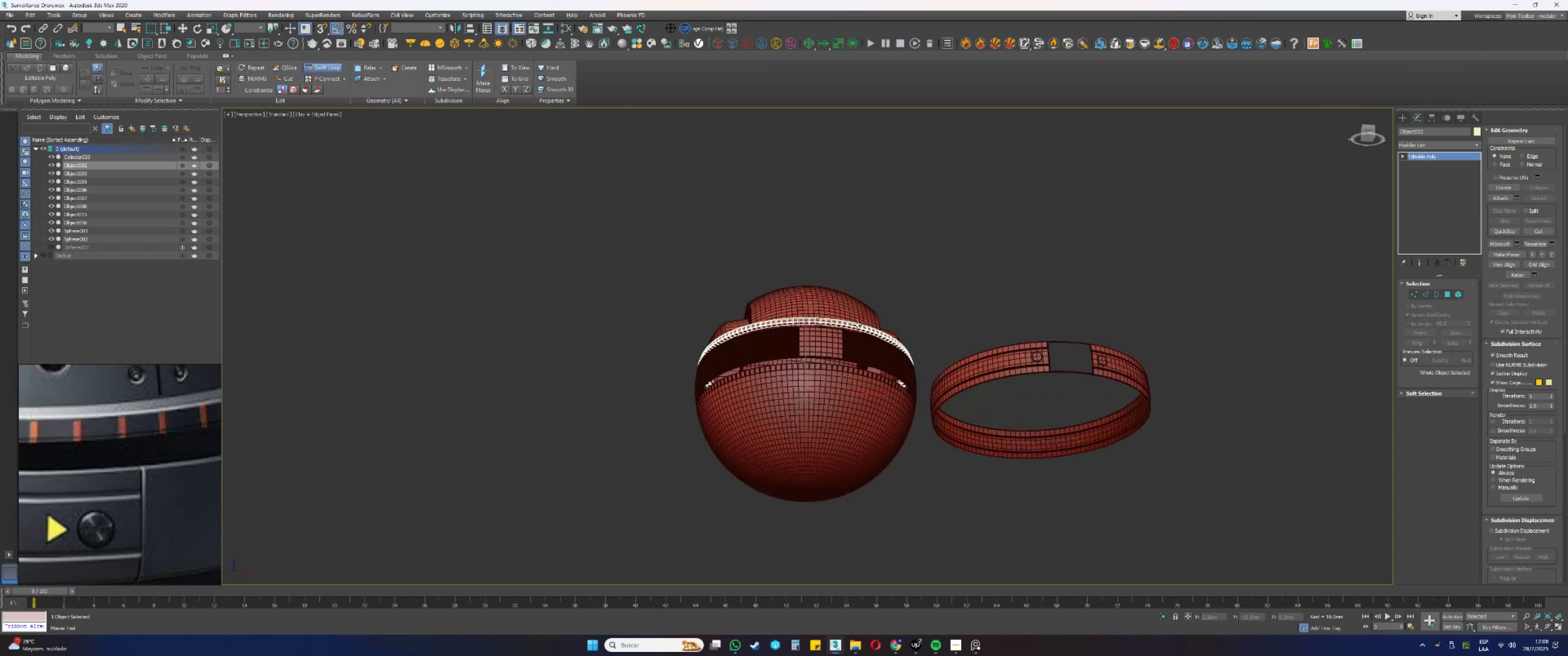 
scroll: coordinate [840, 311], scroll_direction: up, amount: 14.0
 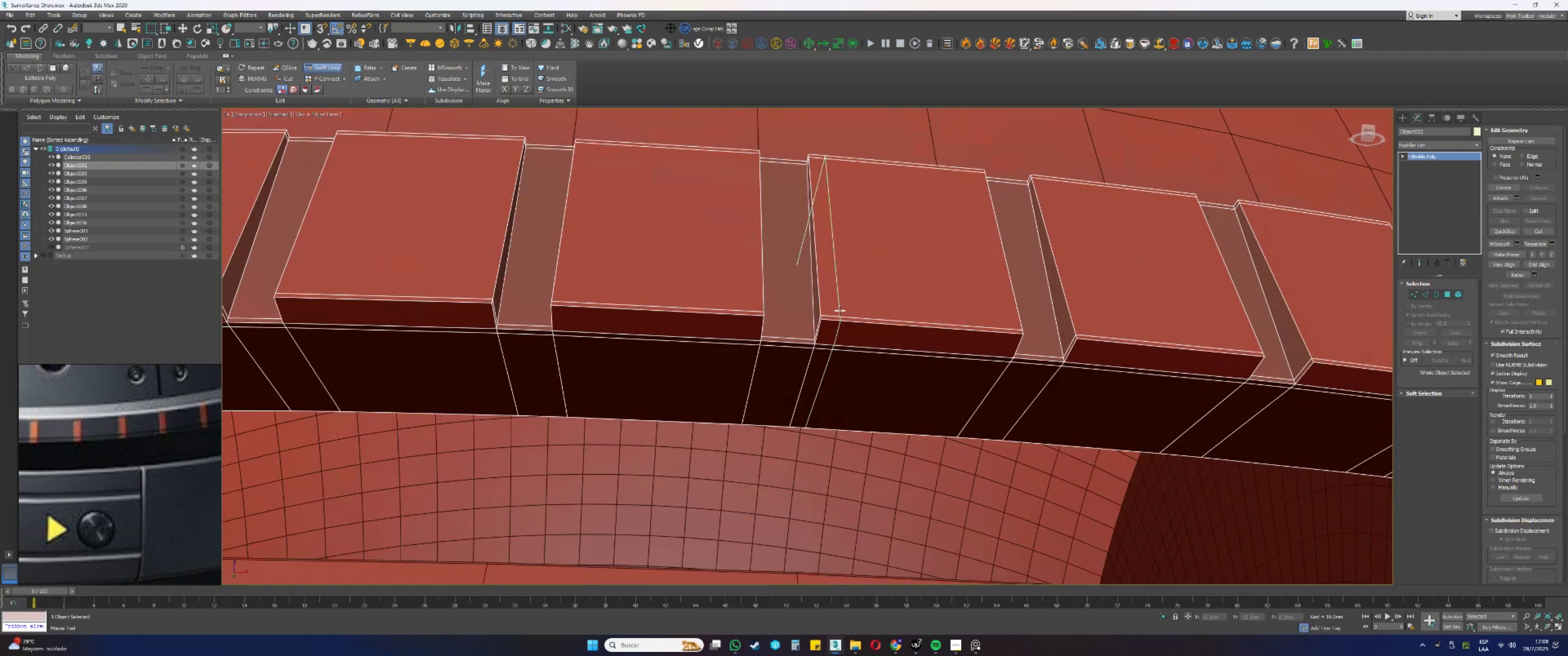 
right_click([840, 311])
 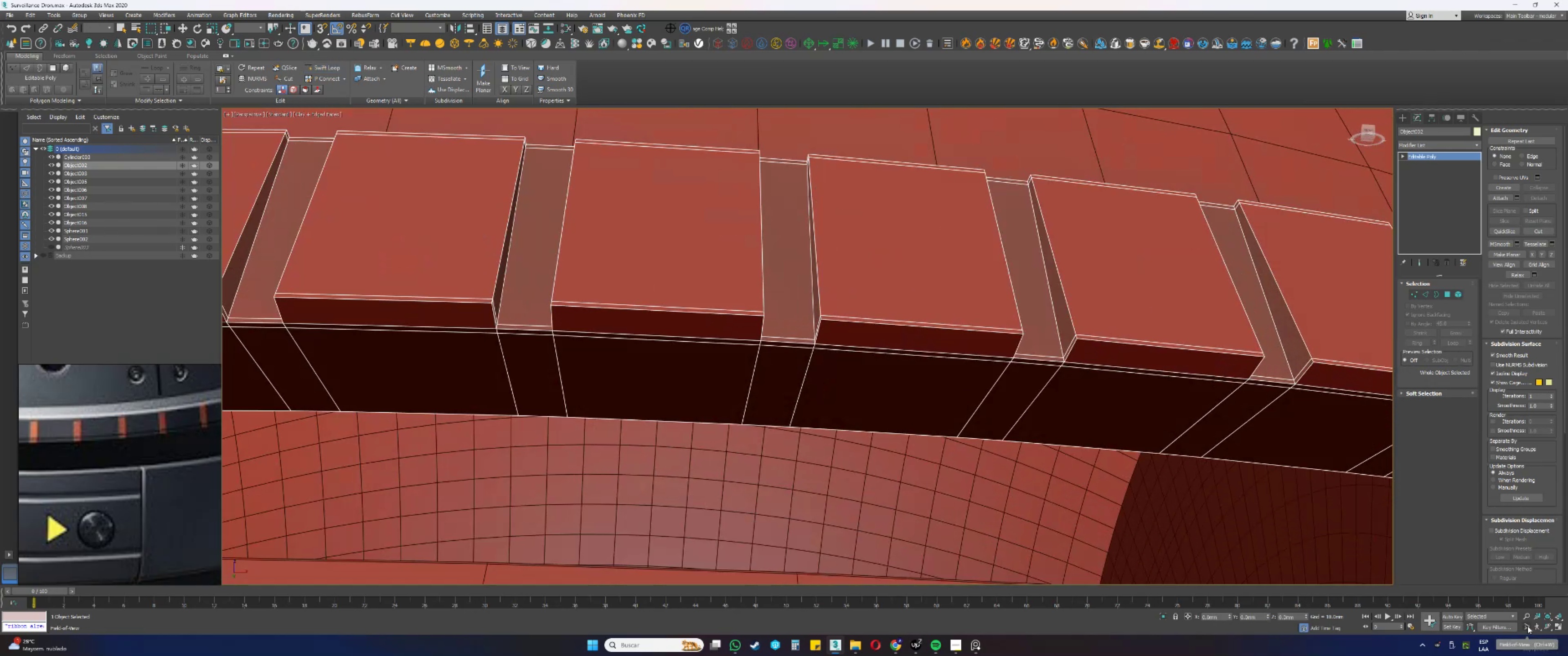 
scroll: coordinate [913, 373], scroll_direction: down, amount: 1.0
 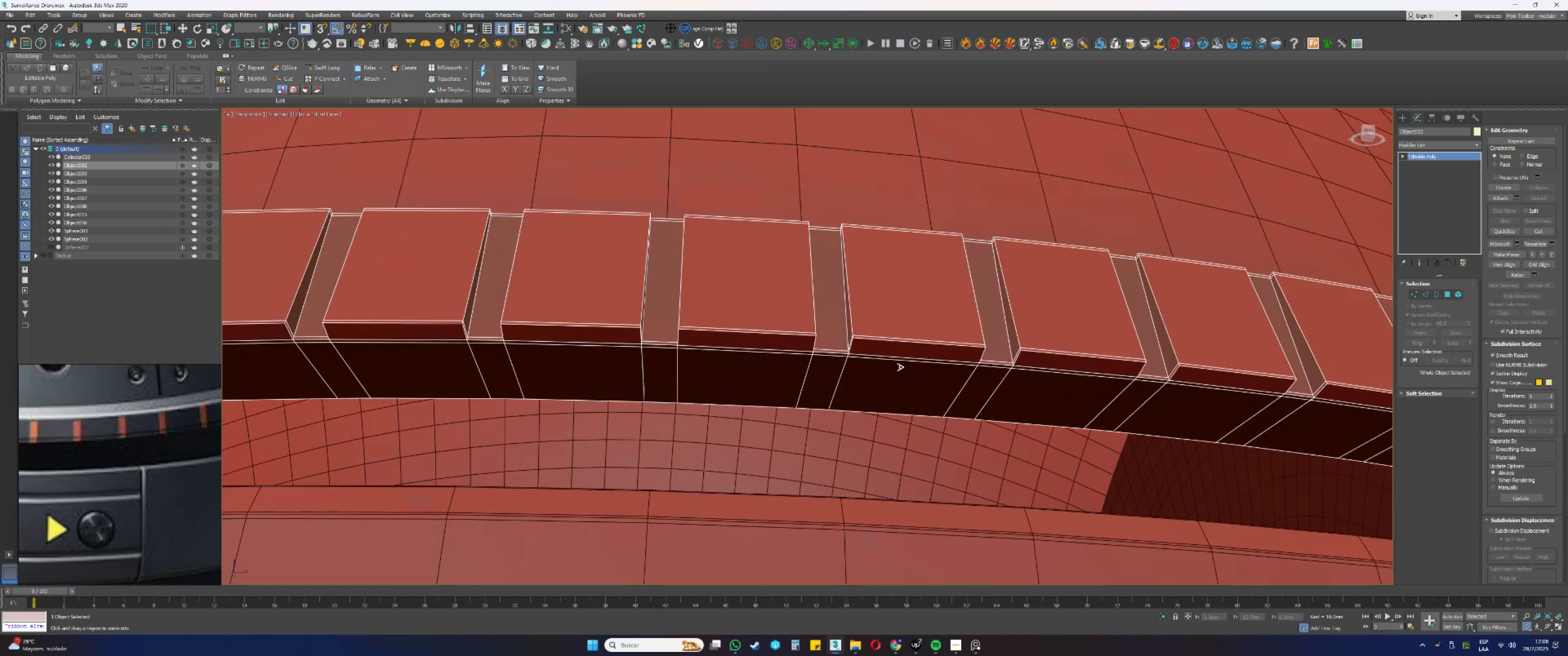 
left_click_drag(start_coordinate=[879, 351], to_coordinate=[884, 303])
 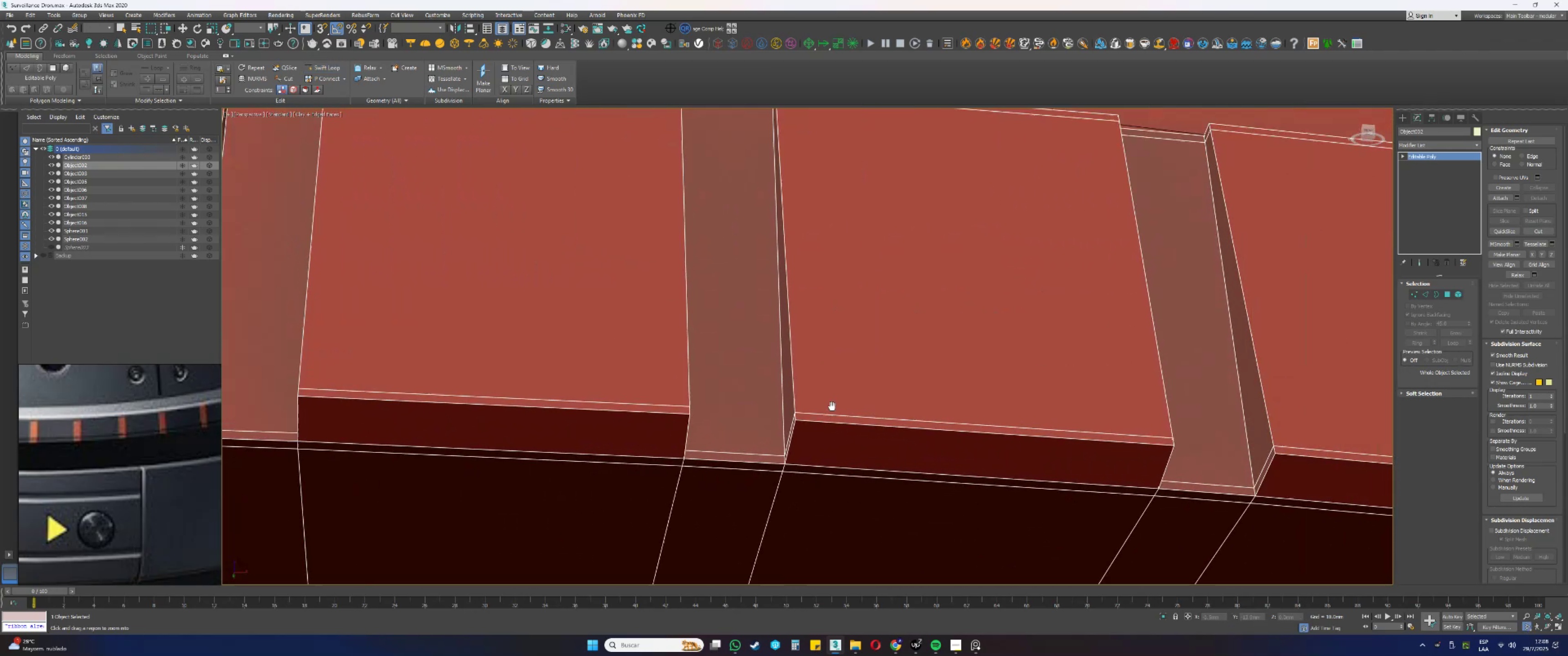 
right_click([815, 426])
 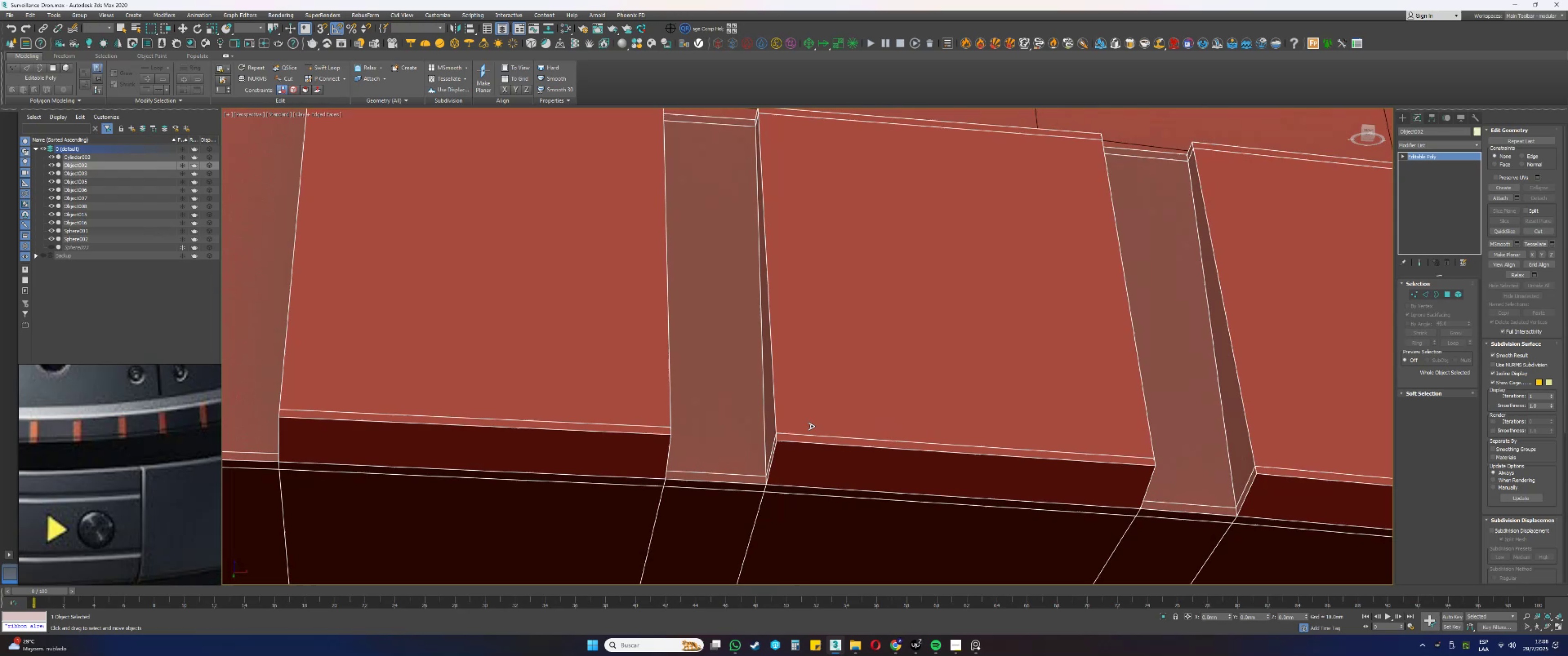 
scroll: coordinate [815, 426], scroll_direction: down, amount: 2.0
 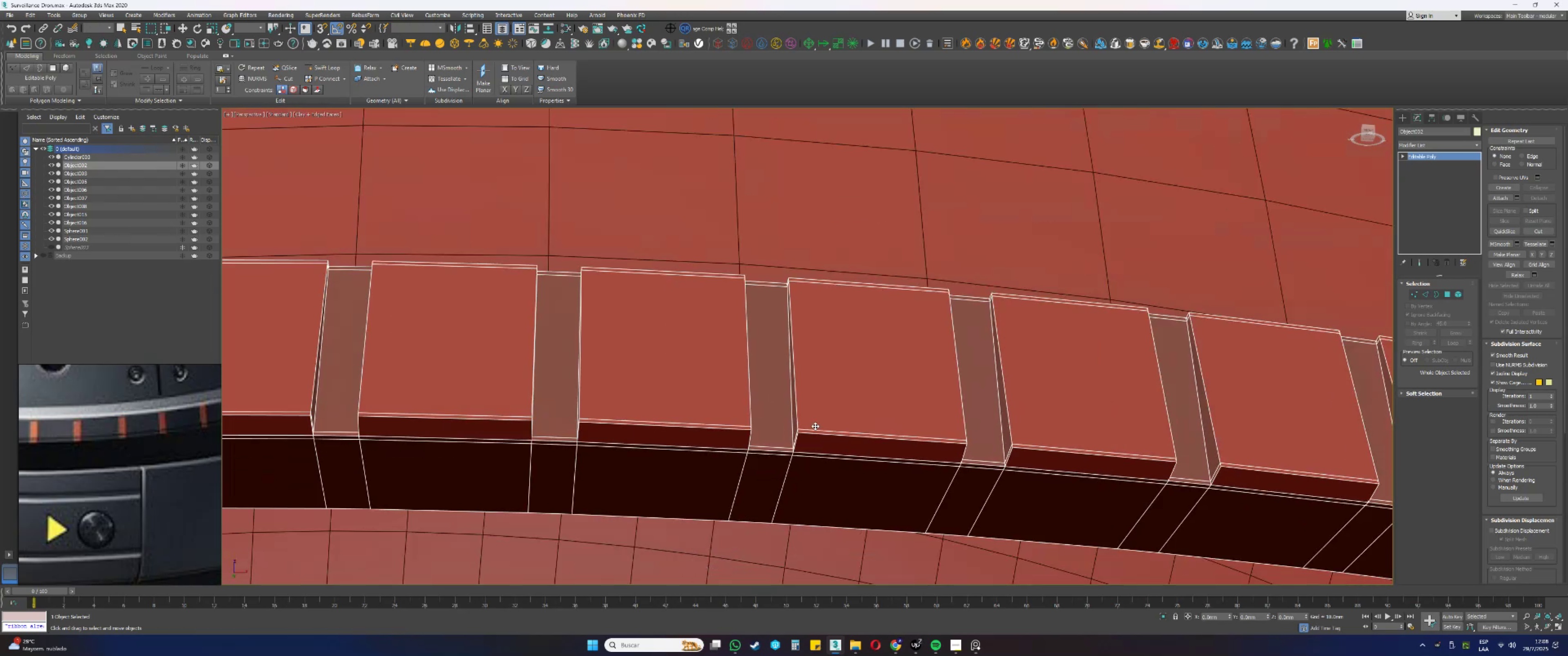 
key(Alt+AltLeft)
 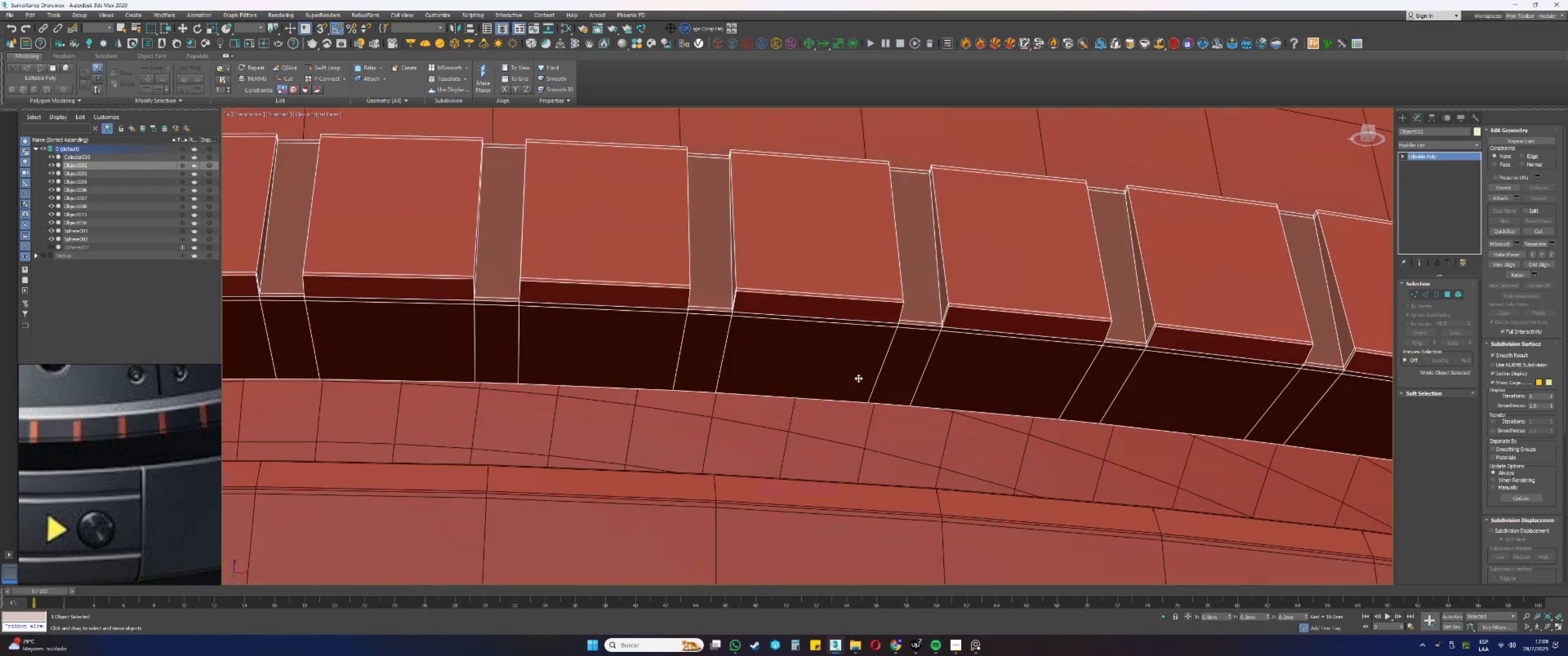 
scroll: coordinate [953, 316], scroll_direction: up, amount: 2.0
 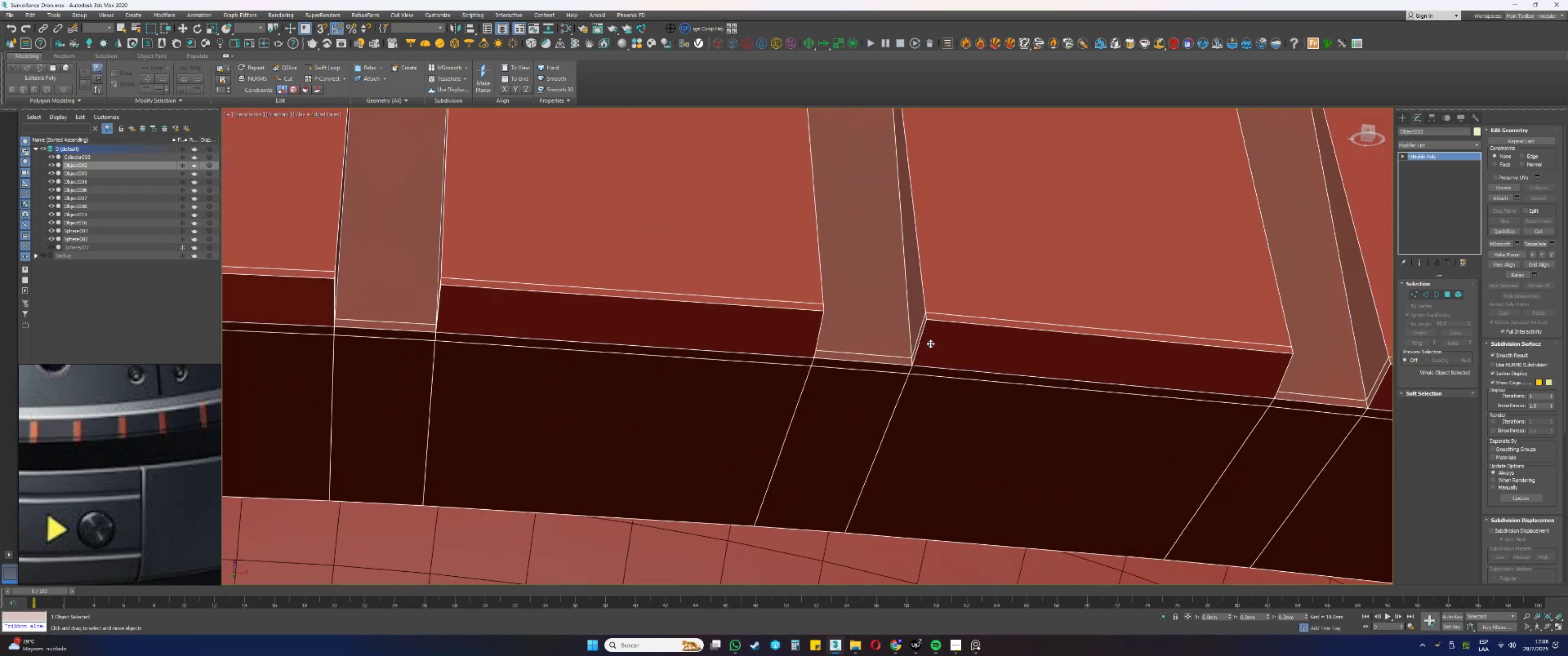 
wait(5.6)
 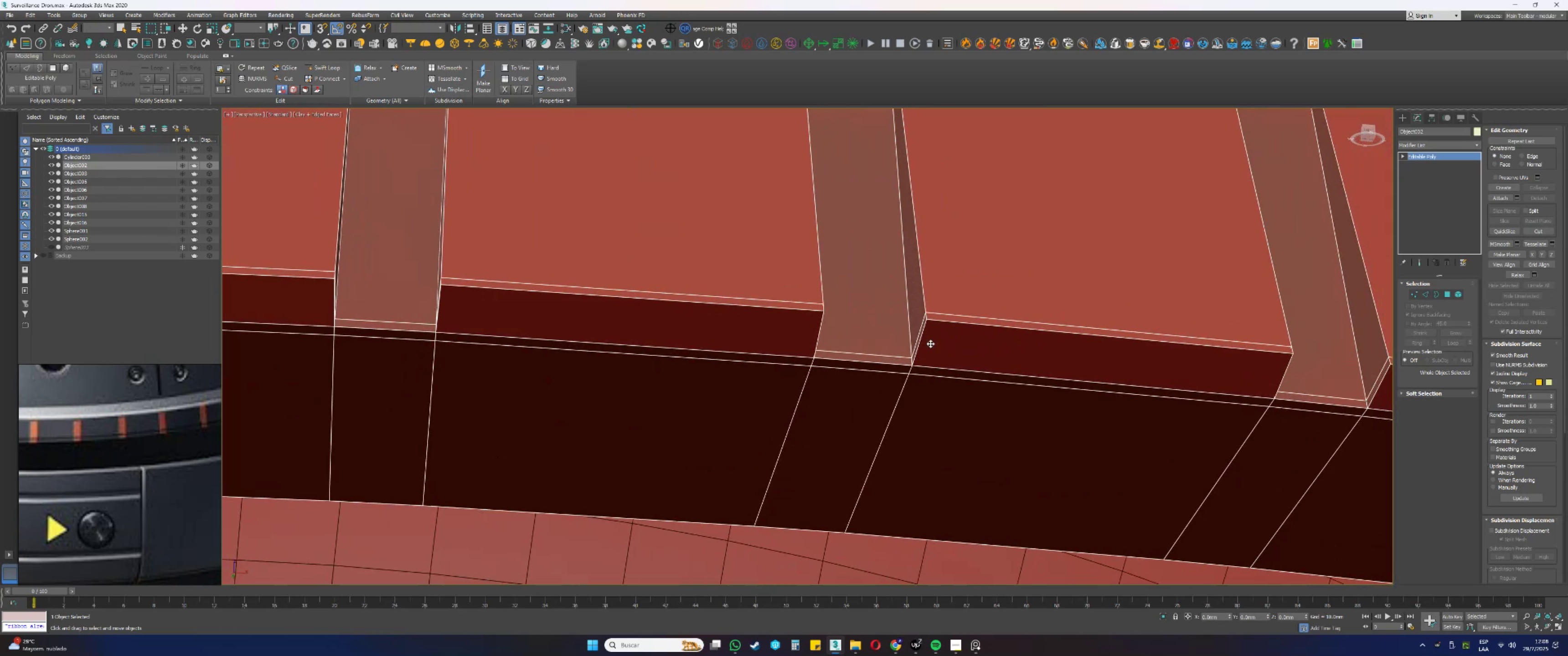 
double_click([329, 69])
 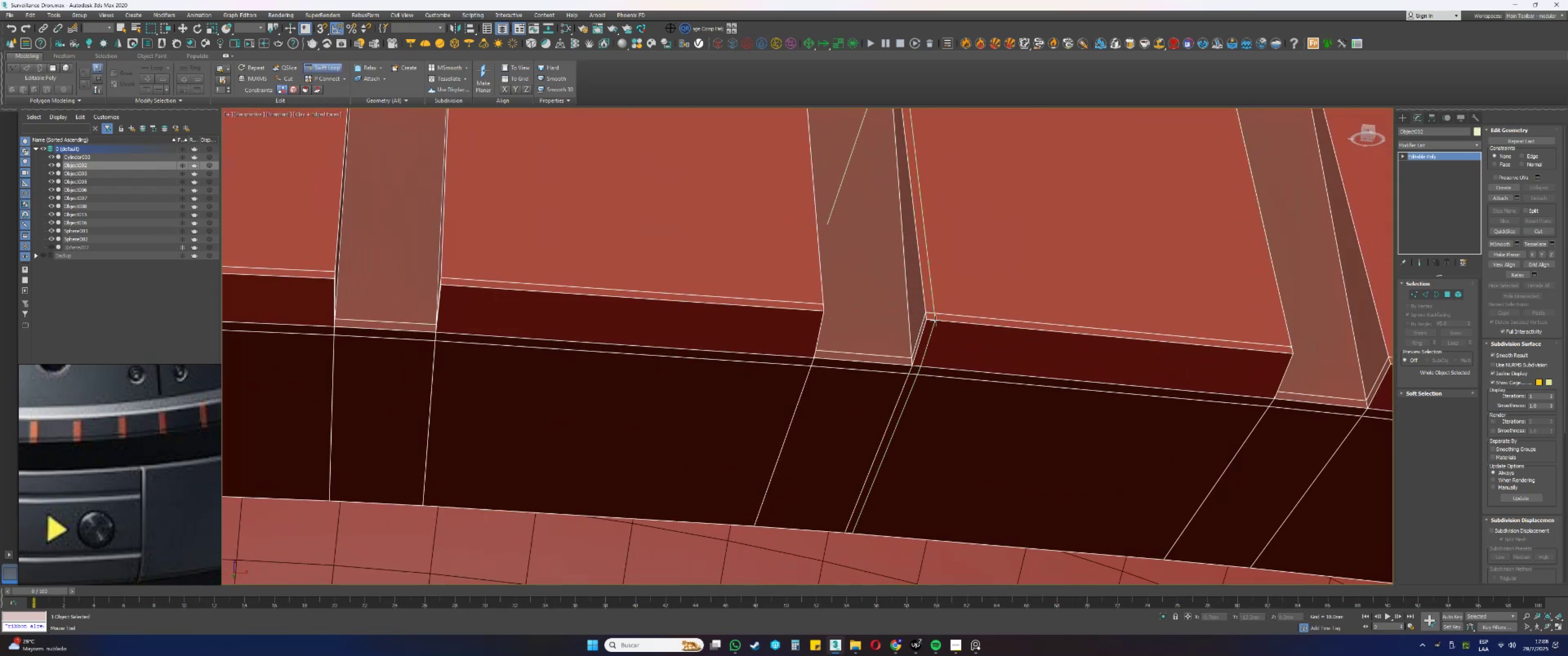 
left_click([935, 321])
 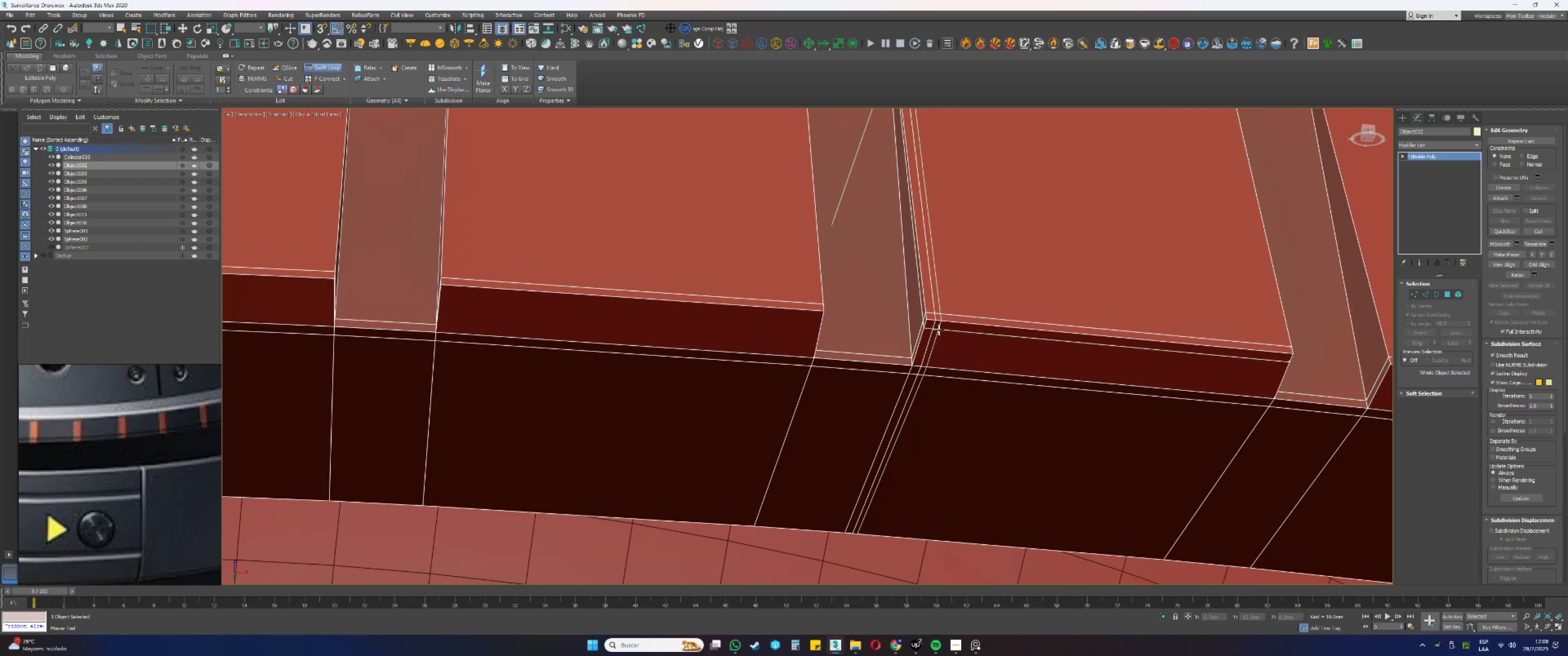 
hold_key(key=AltLeft, duration=2.48)
hold_key(key=ControlLeft, duration=1.5)
left_click_drag(start_coordinate=[939, 331], to_coordinate=[945, 329])
 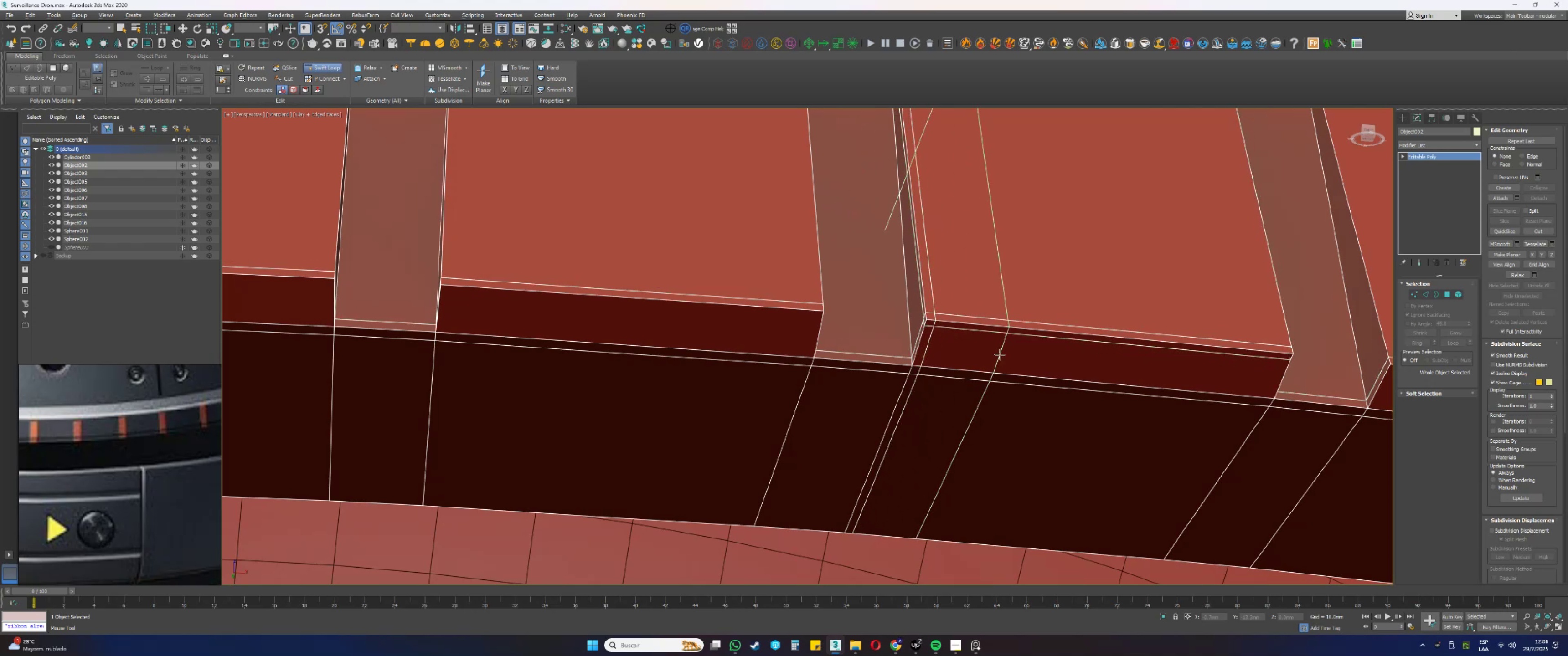 
hold_key(key=ControlLeft, duration=0.93)
 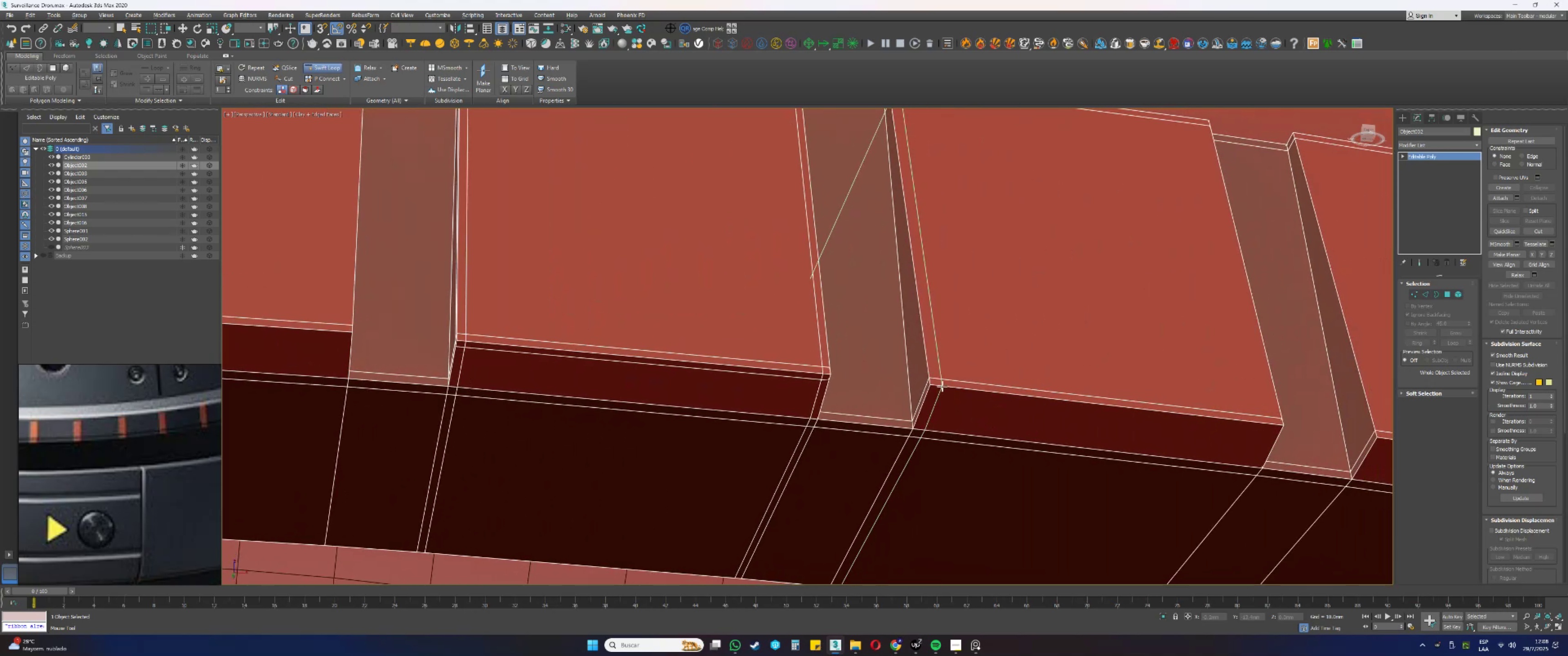 
left_click([939, 385])
 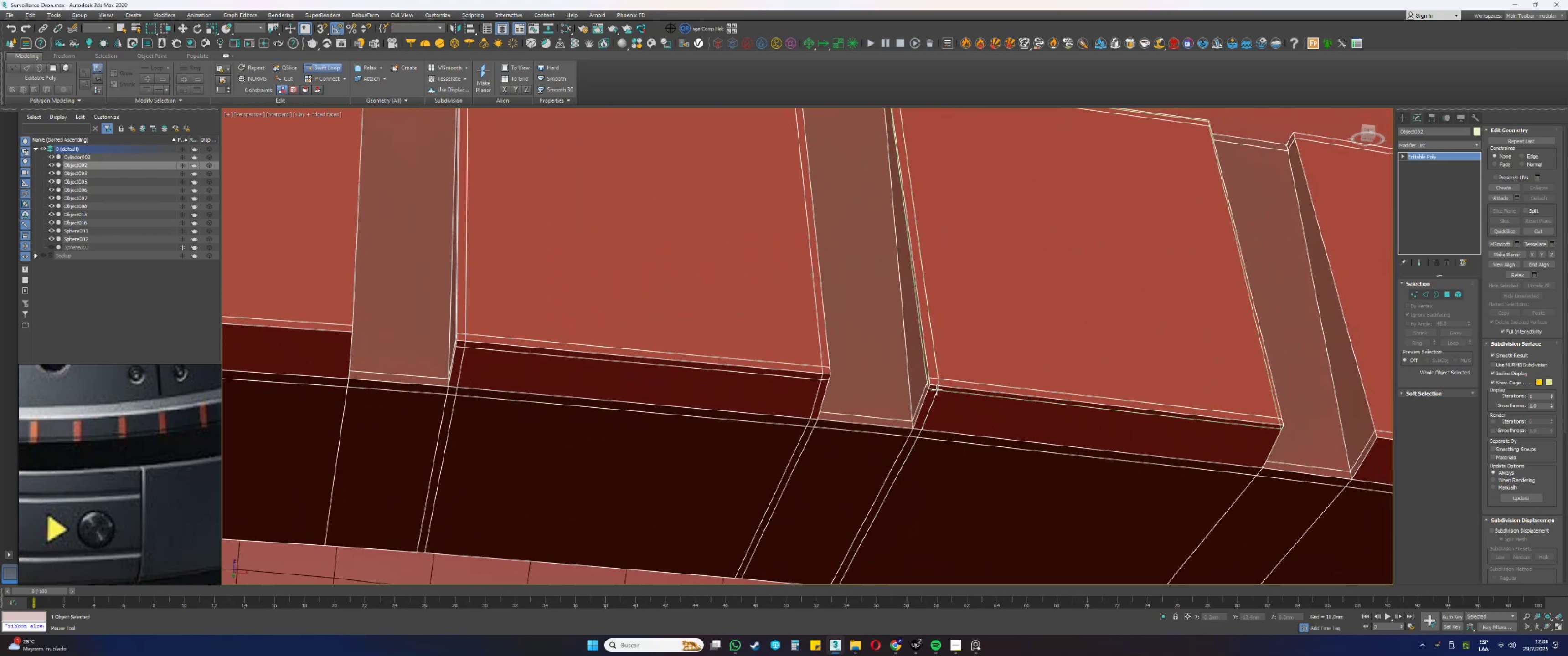 
left_click([937, 390])
 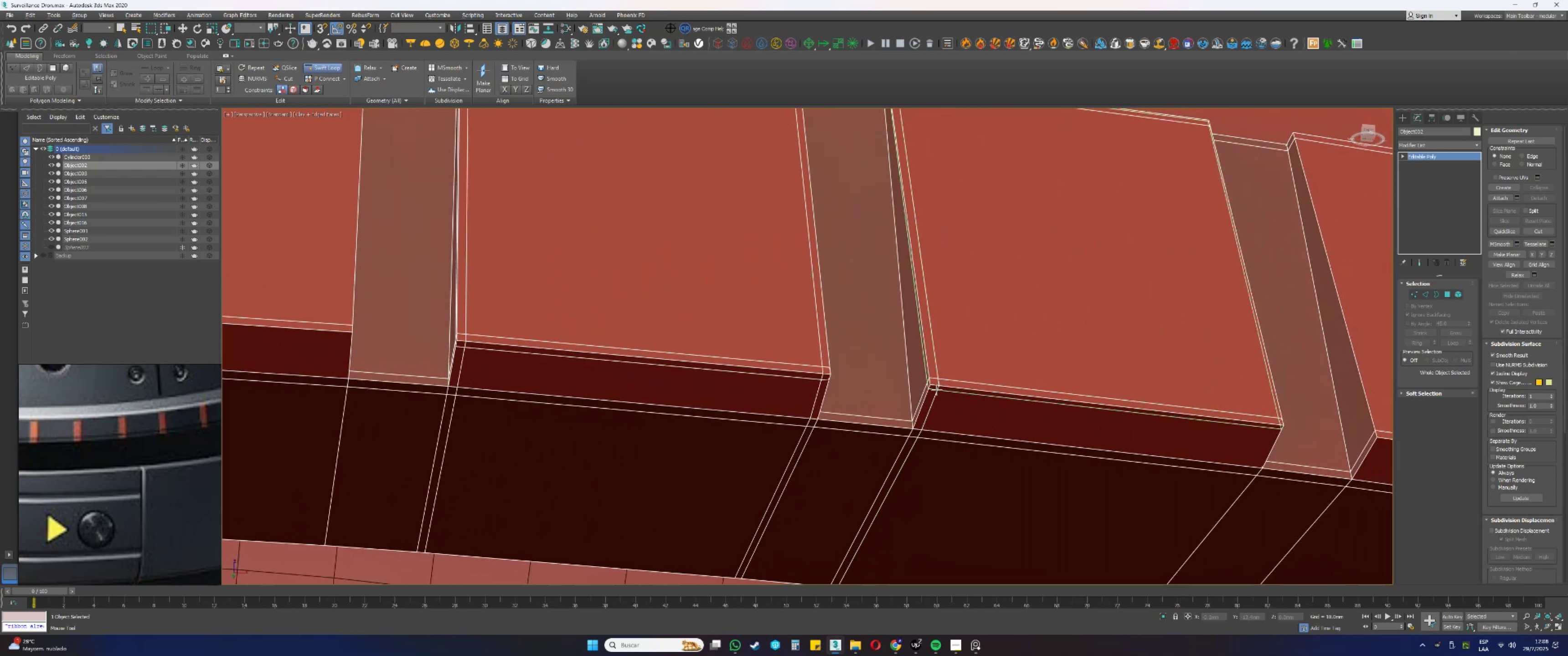 
hold_key(key=ControlLeft, duration=2.72)
hold_key(key=AltLeft, duration=1.5)
left_click_drag(start_coordinate=[942, 390], to_coordinate=[944, 392])
 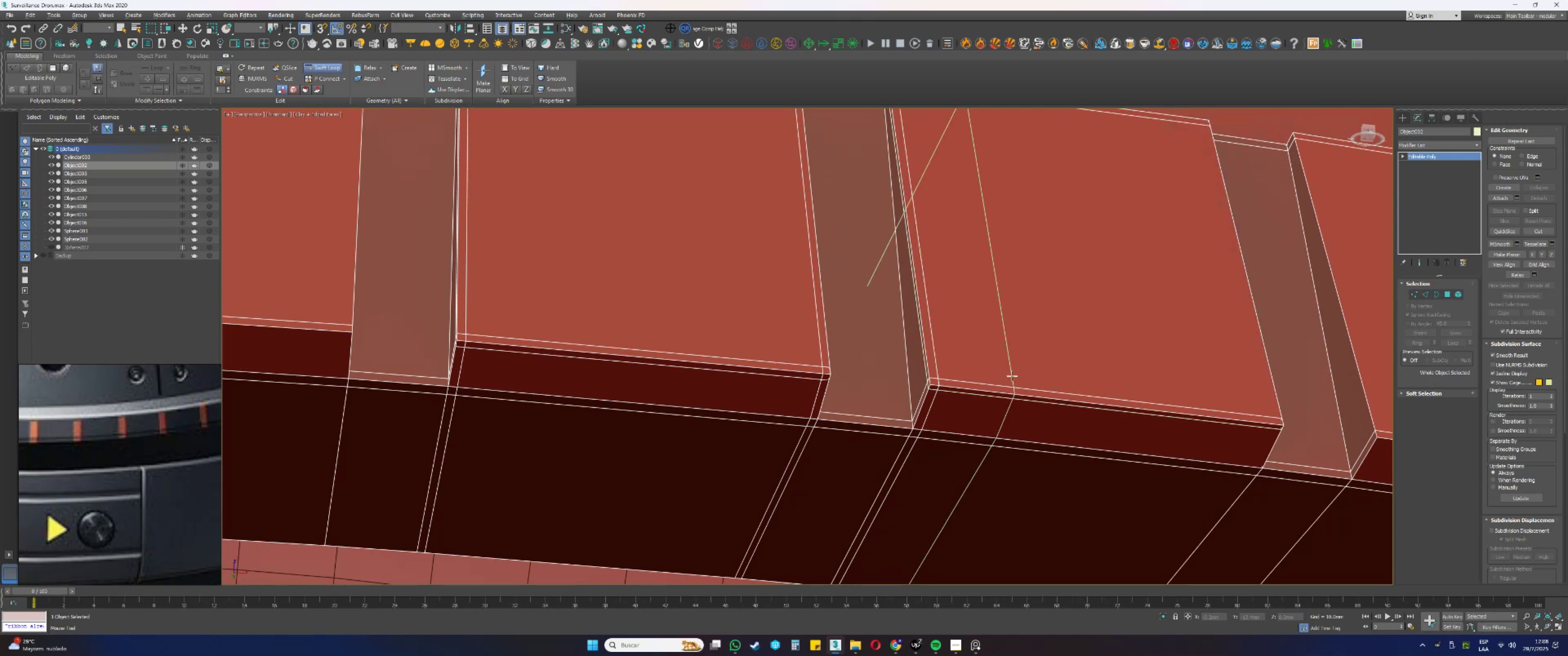 
hold_key(key=AltLeft, duration=1.2)
 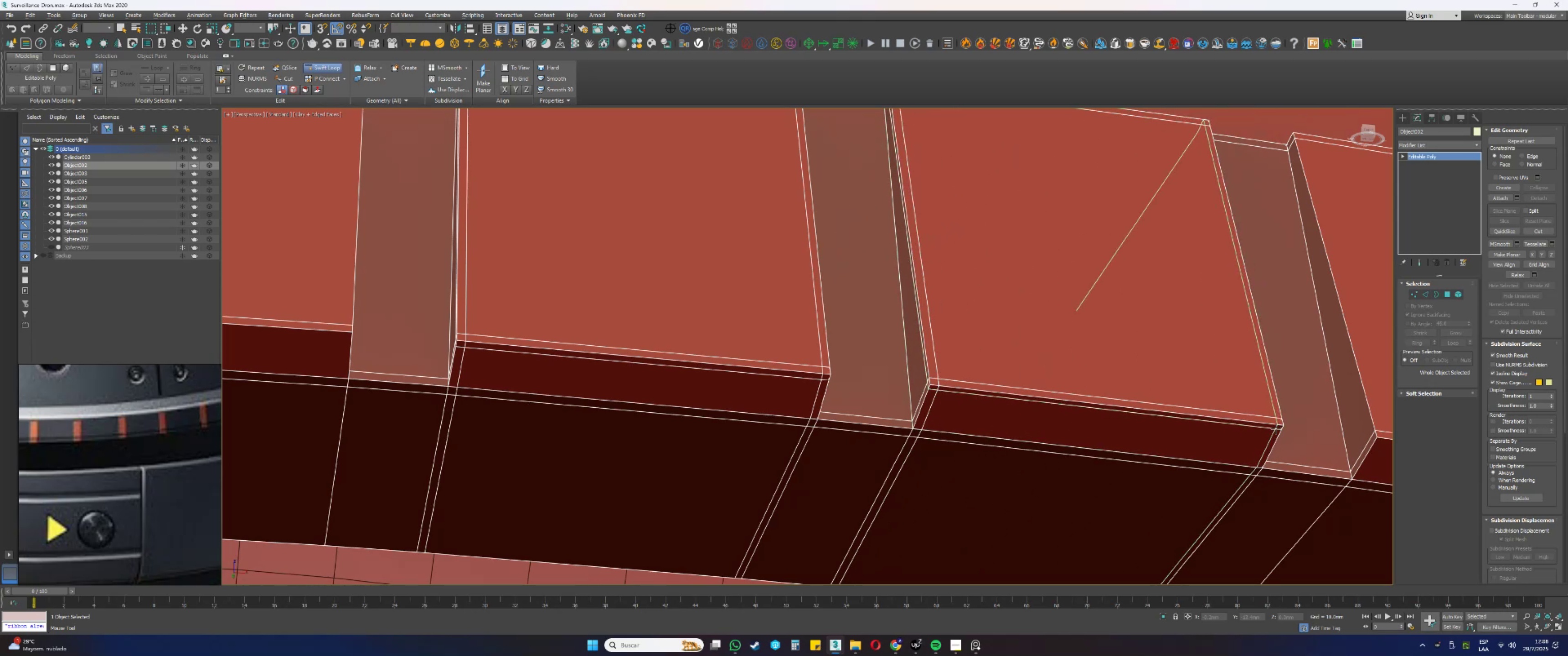 
left_click([1276, 429])
 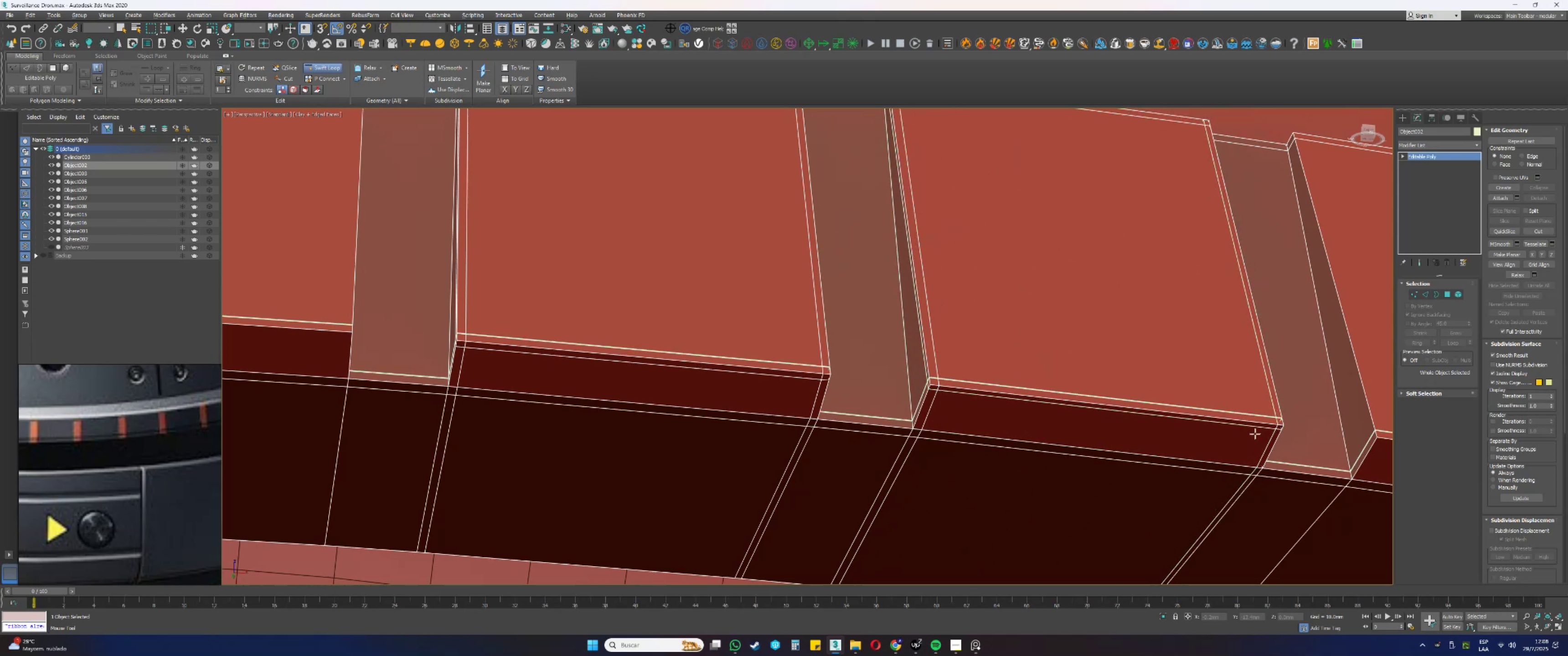 
key(Alt+AltLeft)
 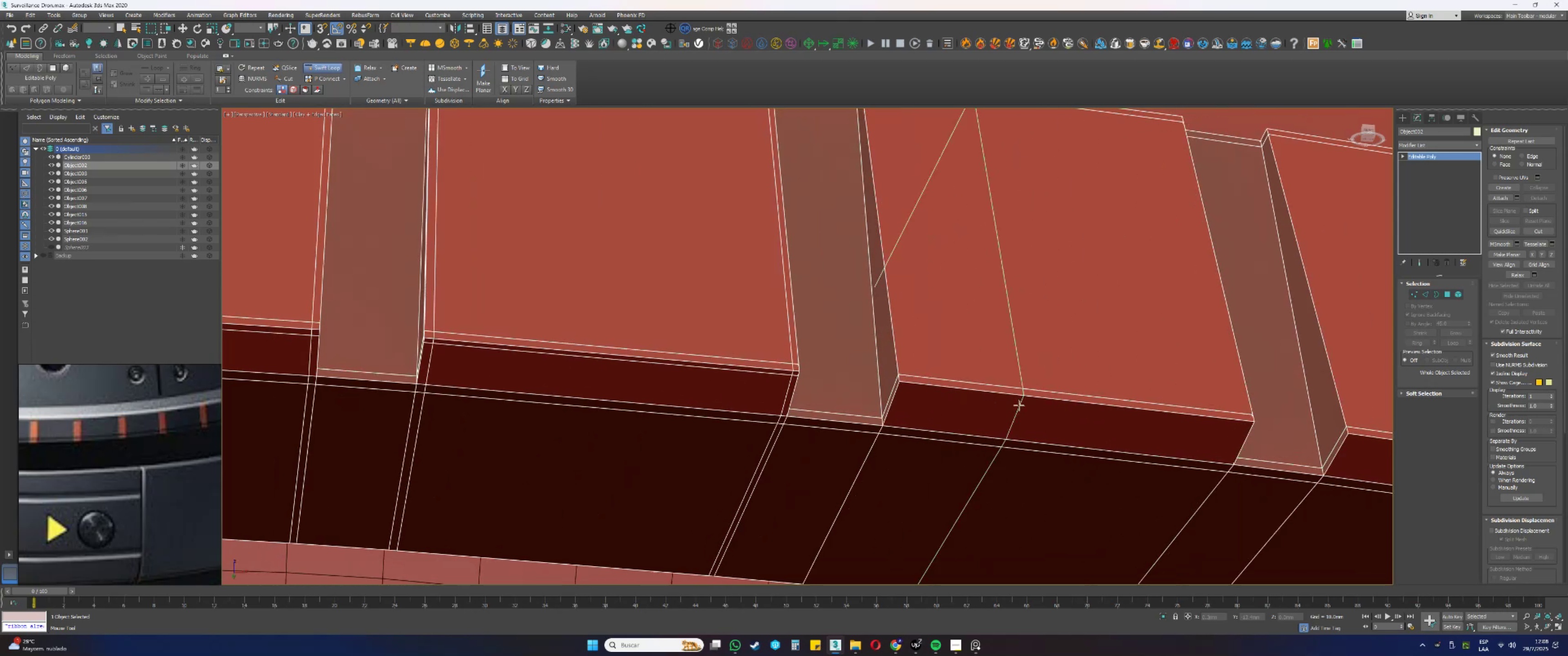 
key(Control+ControlLeft)
 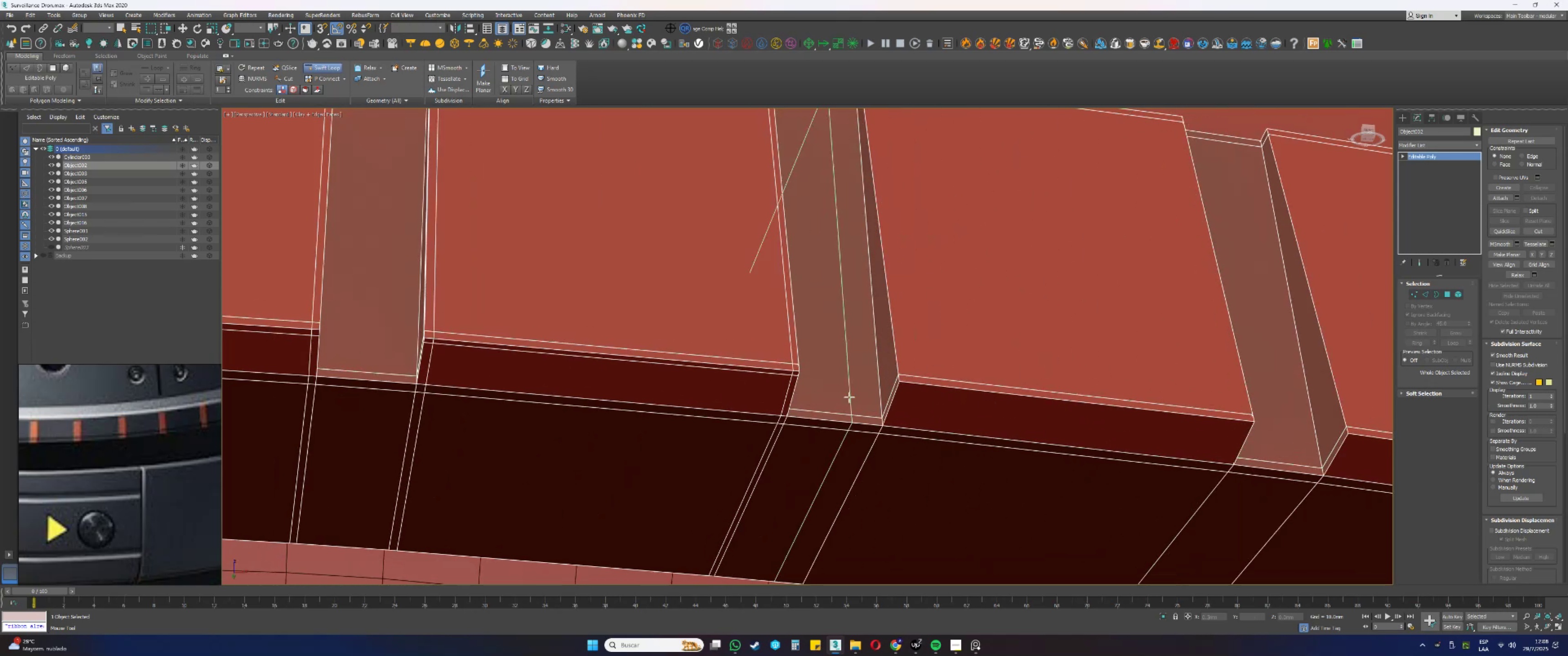 
key(Control+Z)
 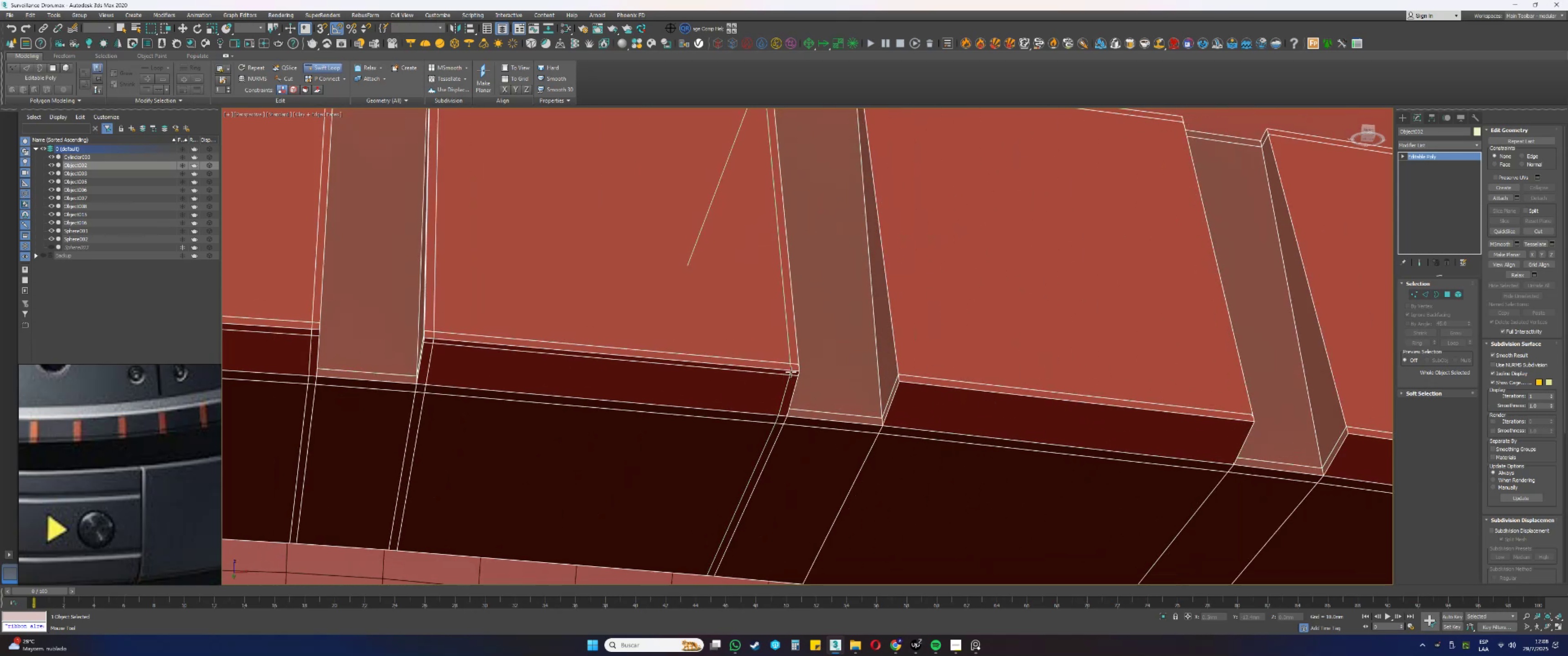 
left_click([791, 372])
 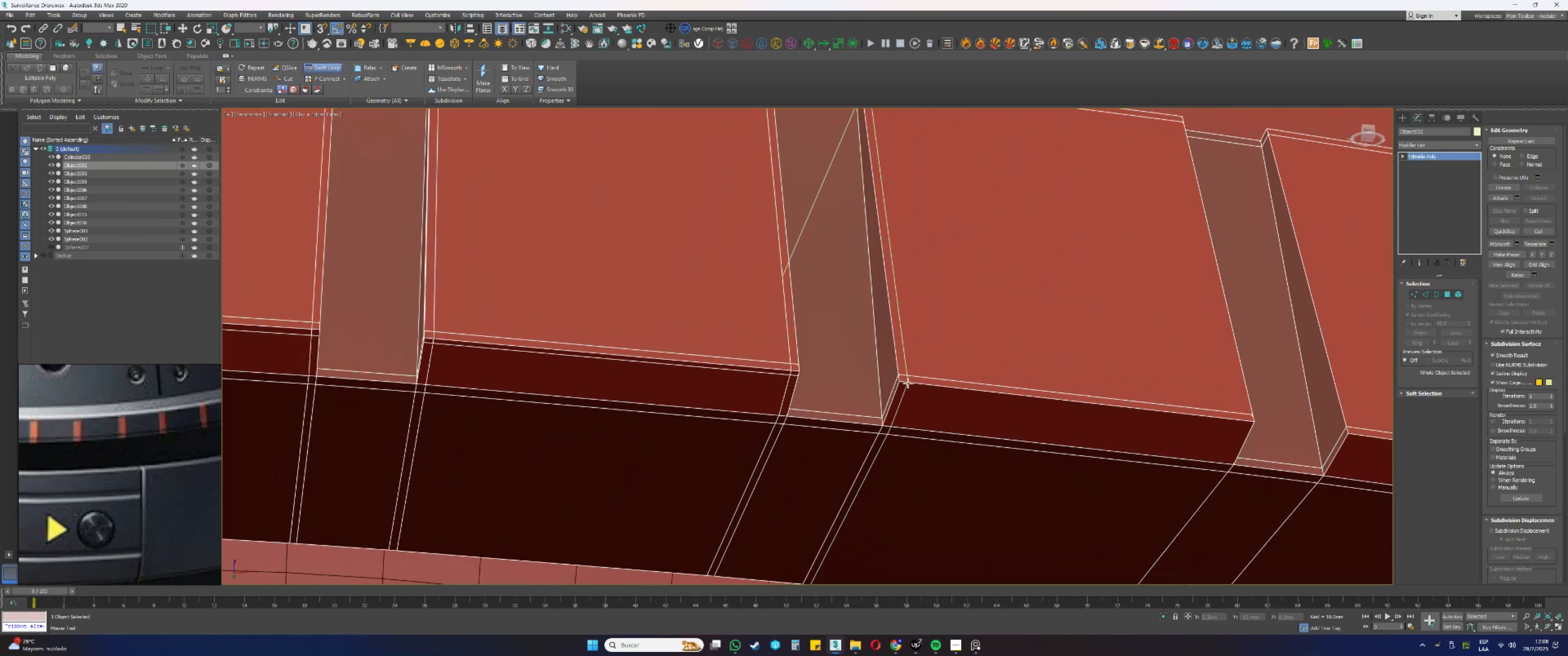 
left_click([908, 383])
 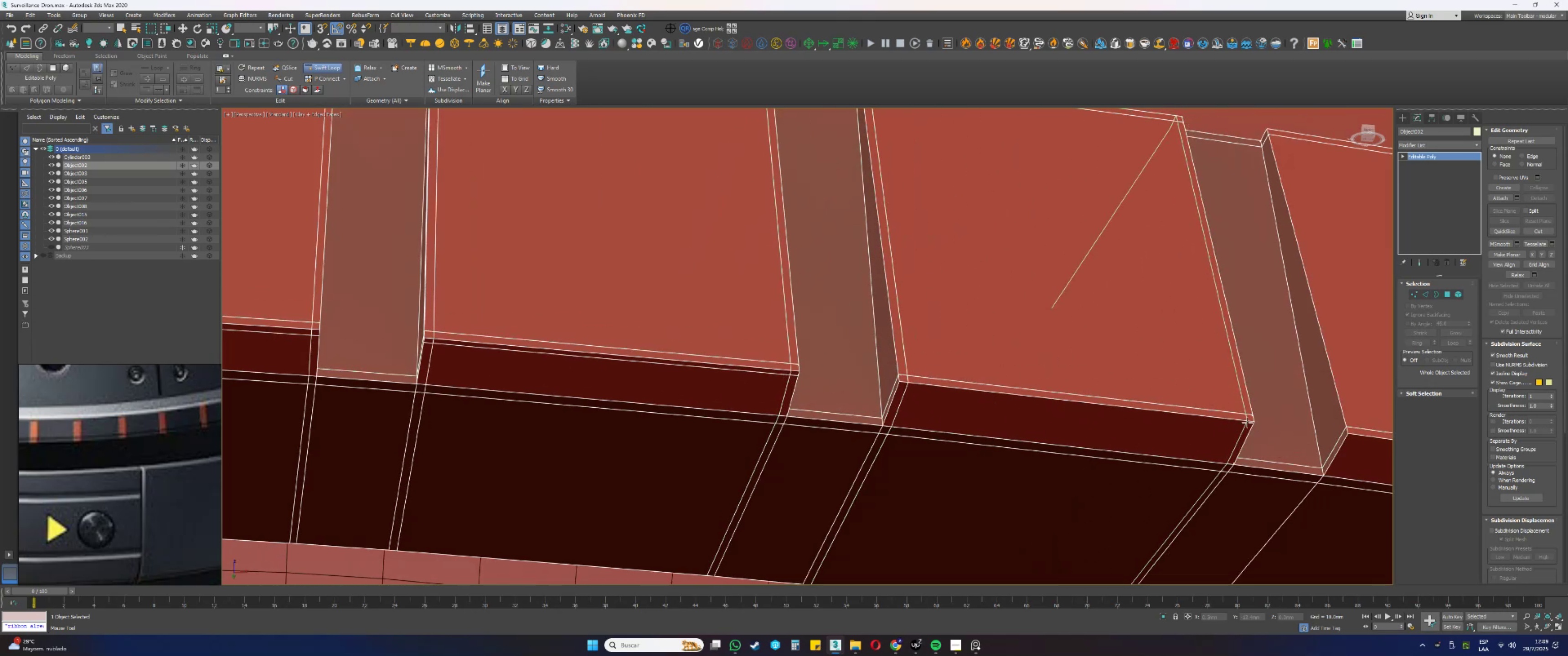 
left_click([1246, 422])
 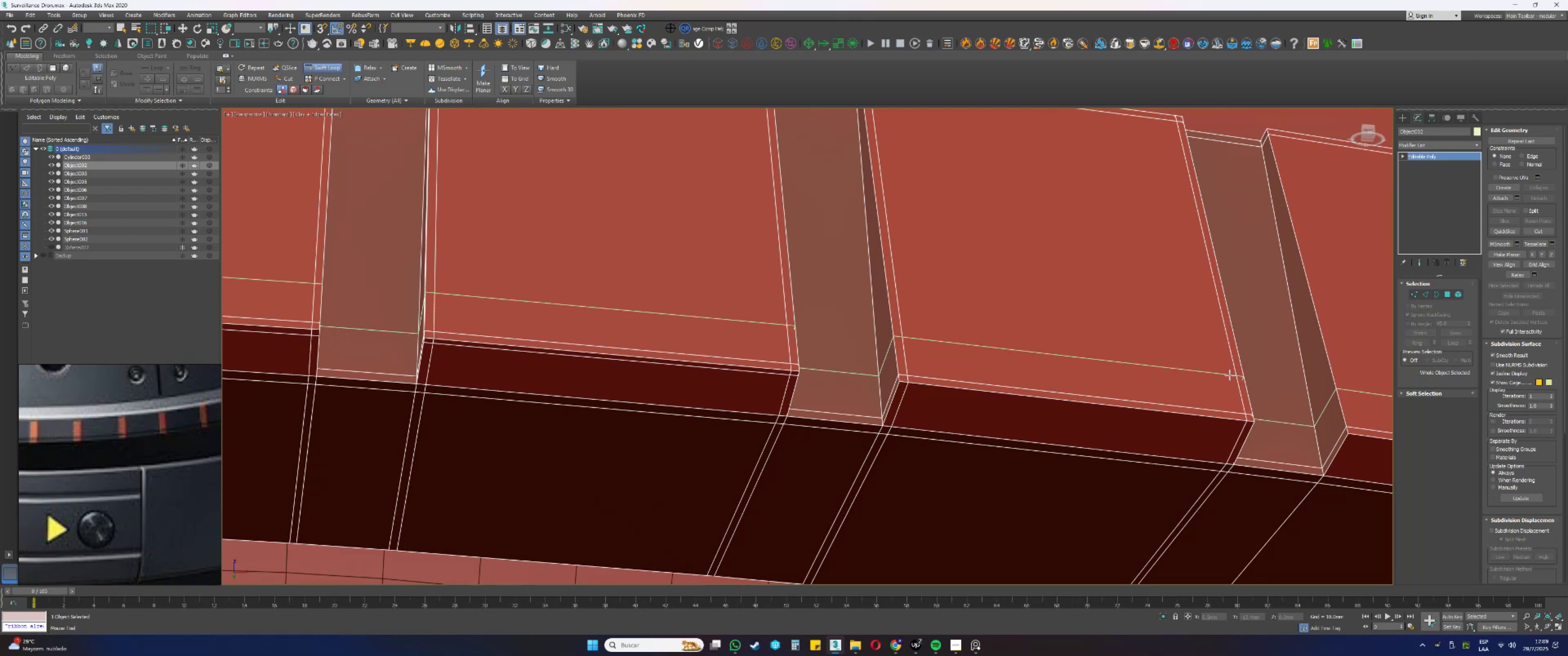 
wait(16.46)
 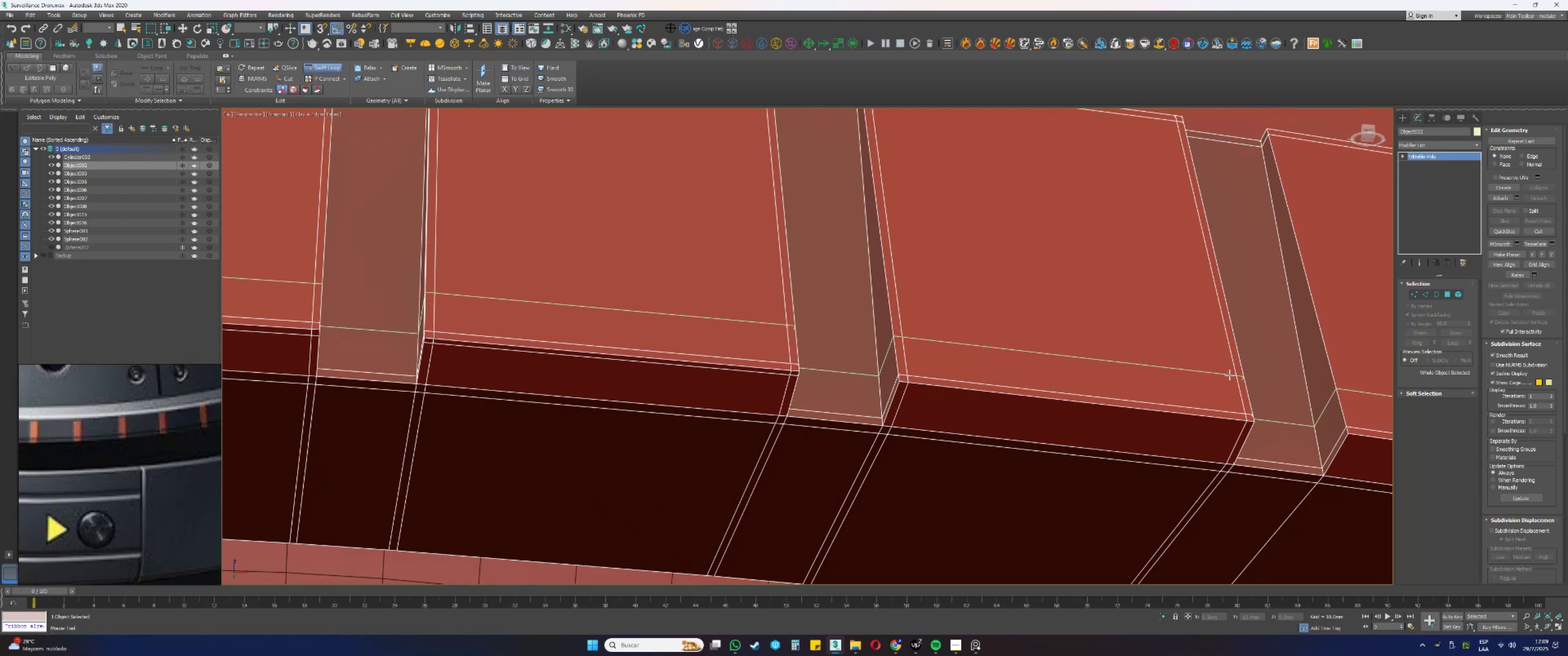 
left_click([748, 426])
 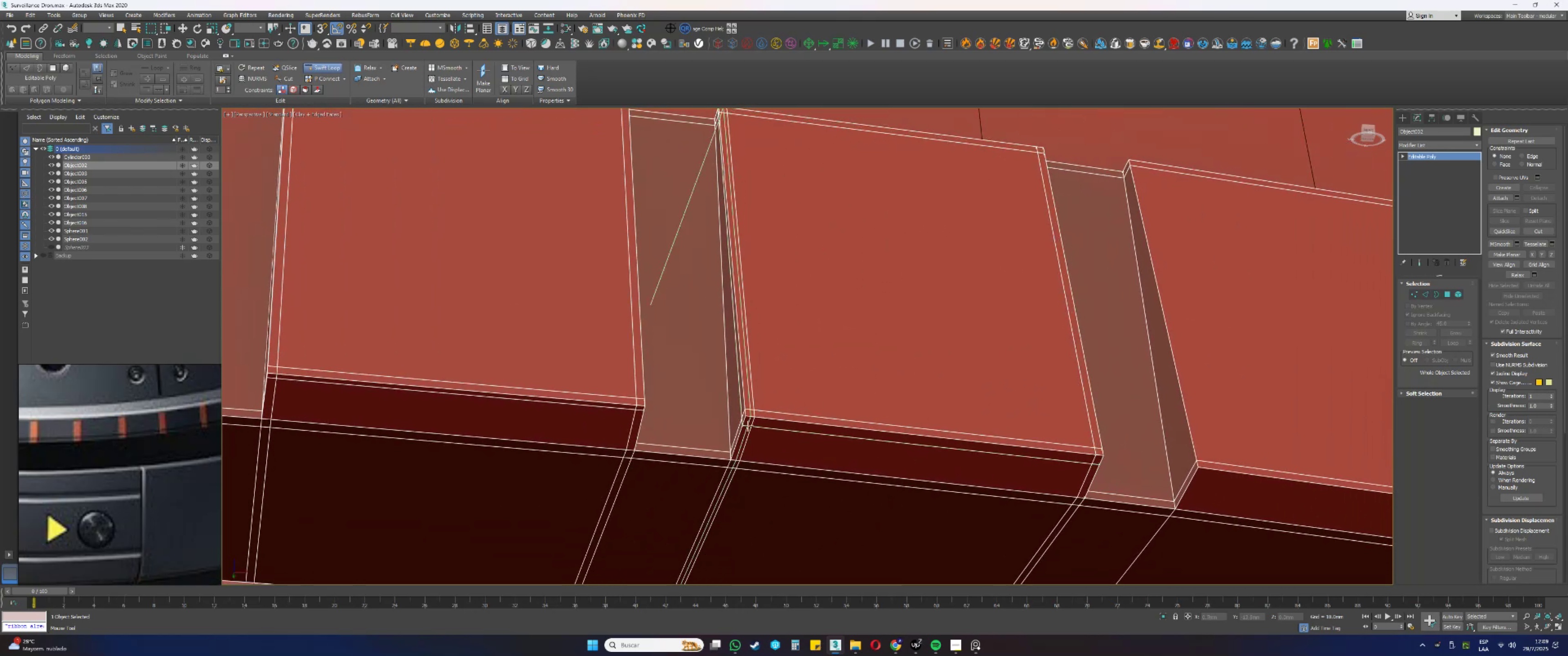 
hold_key(key=ControlLeft, duration=4.56)
 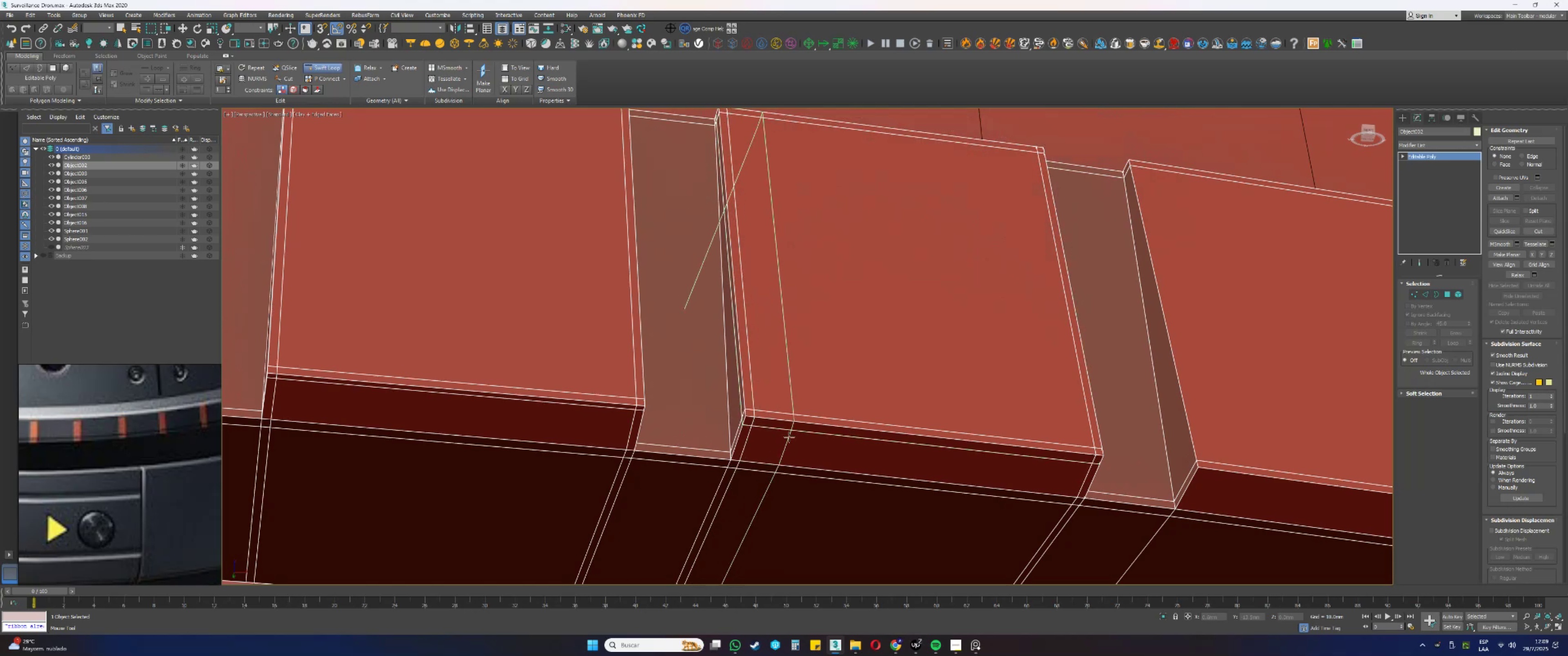 
hold_key(key=AltLeft, duration=1.53)
 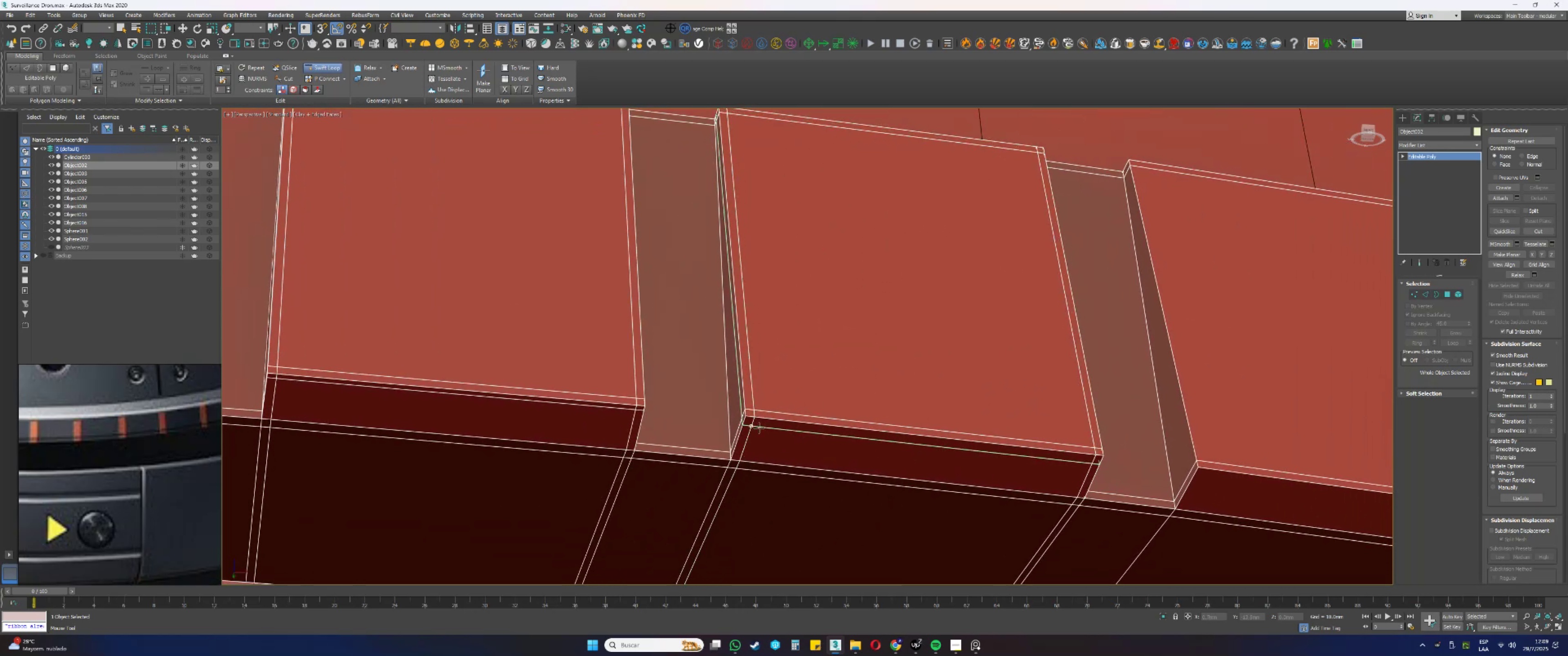 
hold_key(key=AltLeft, duration=1.52)
 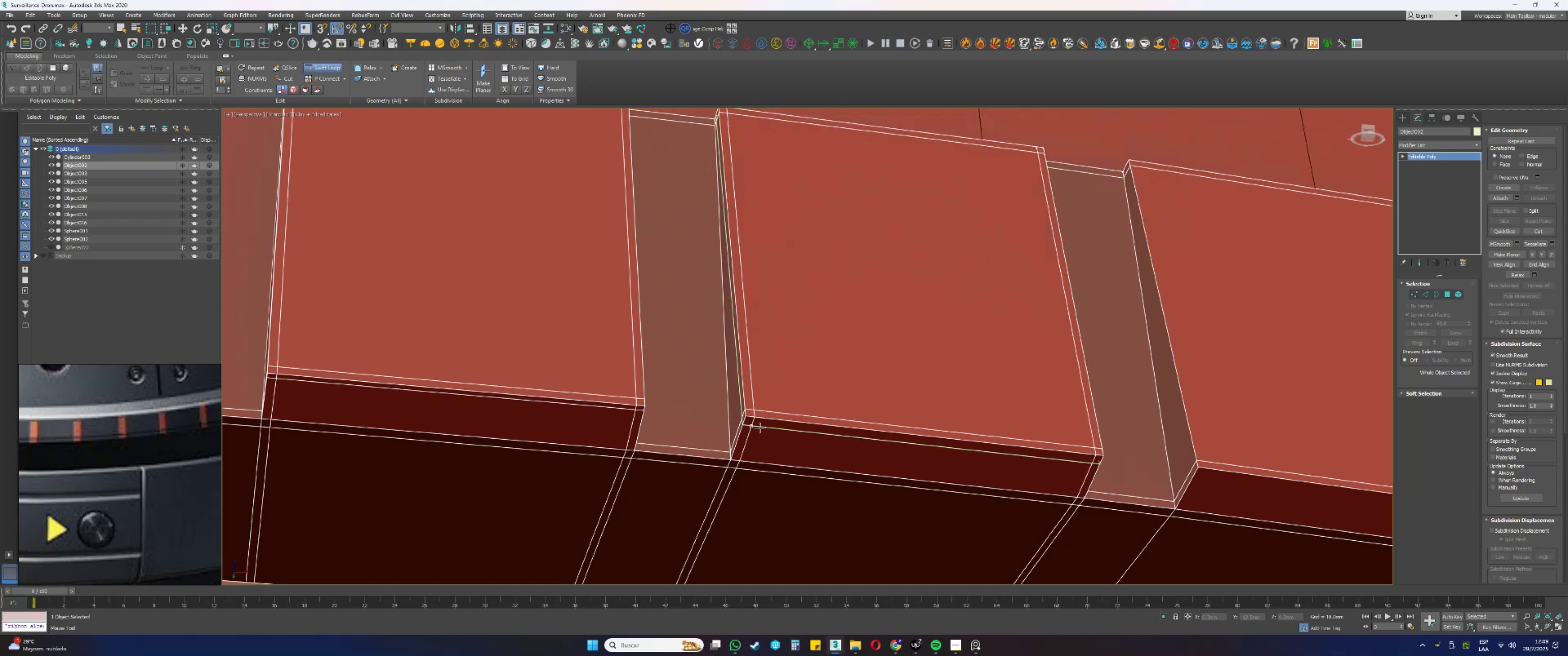 
hold_key(key=AltLeft, duration=1.33)
 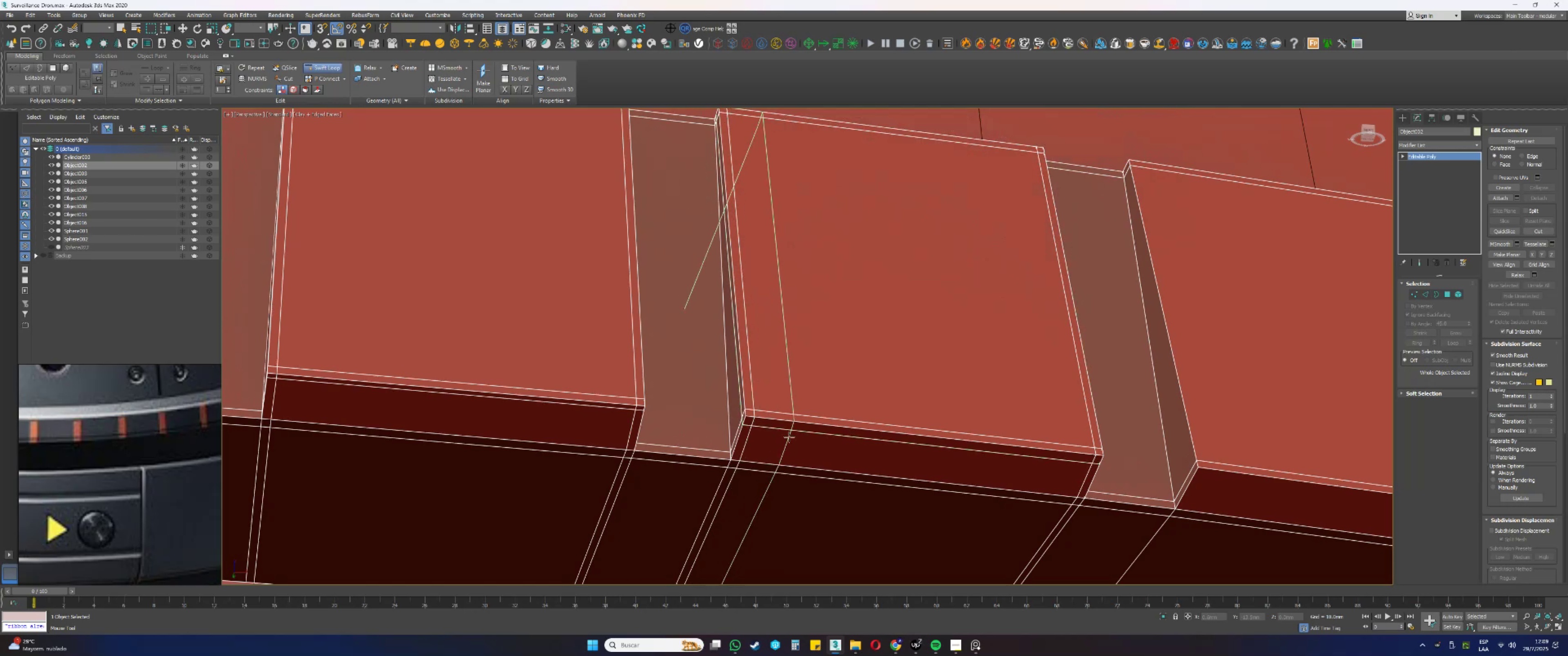 
key(Control+Z)
 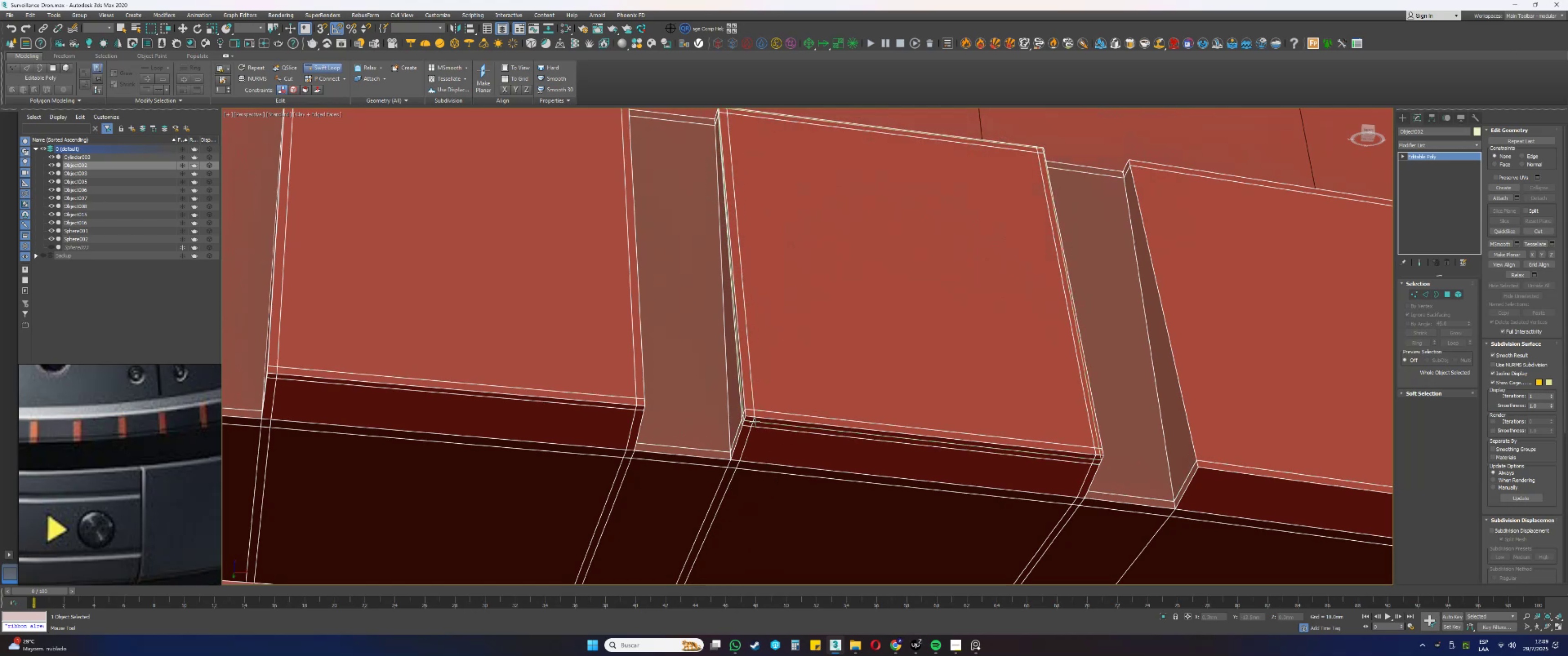 
key(Control+ControlLeft)
 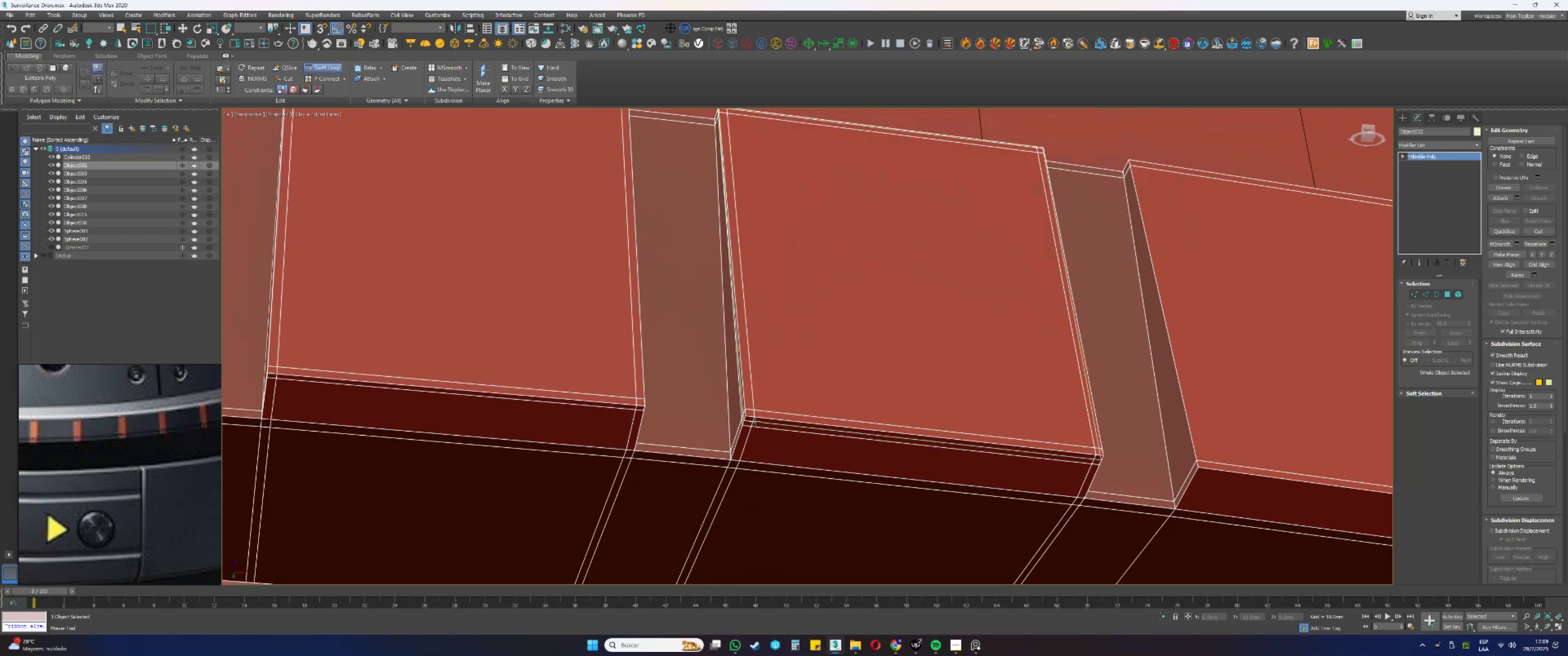 
key(Control+Z)
 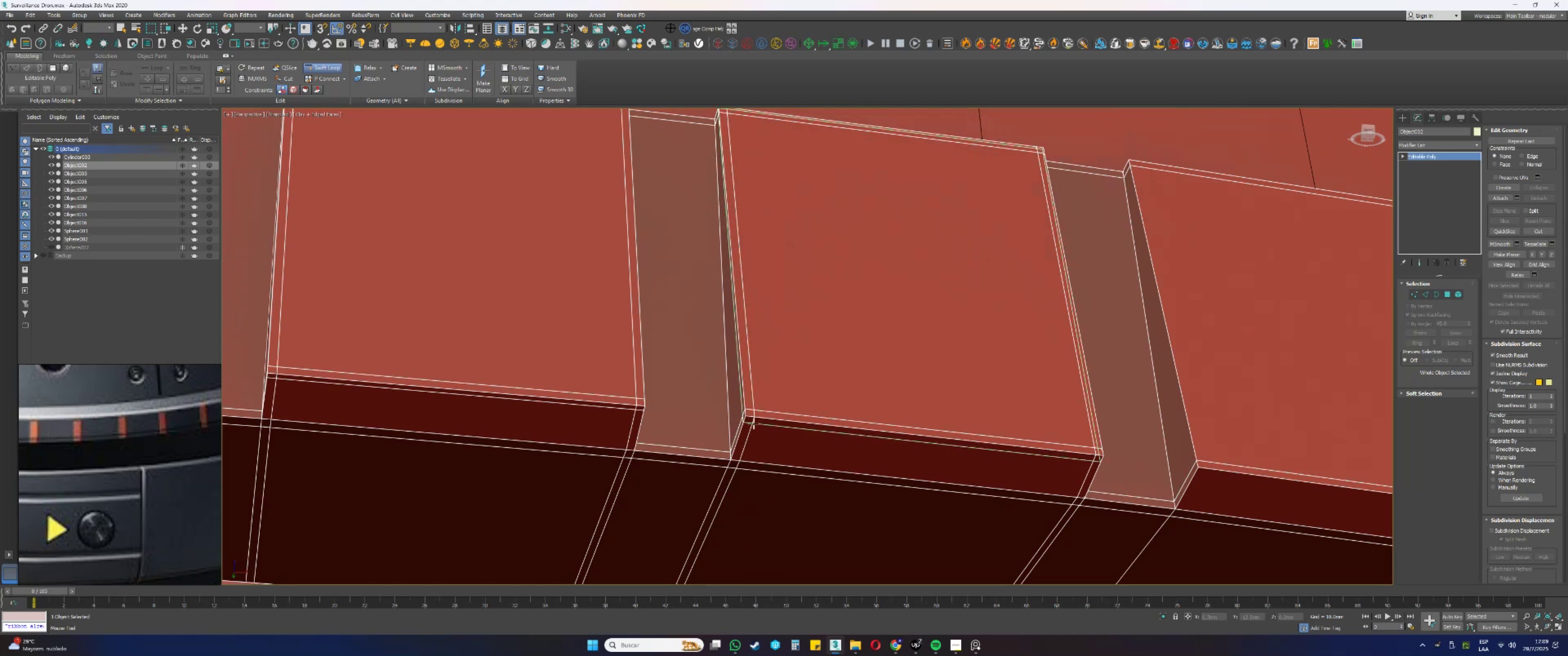 
left_click([753, 424])
 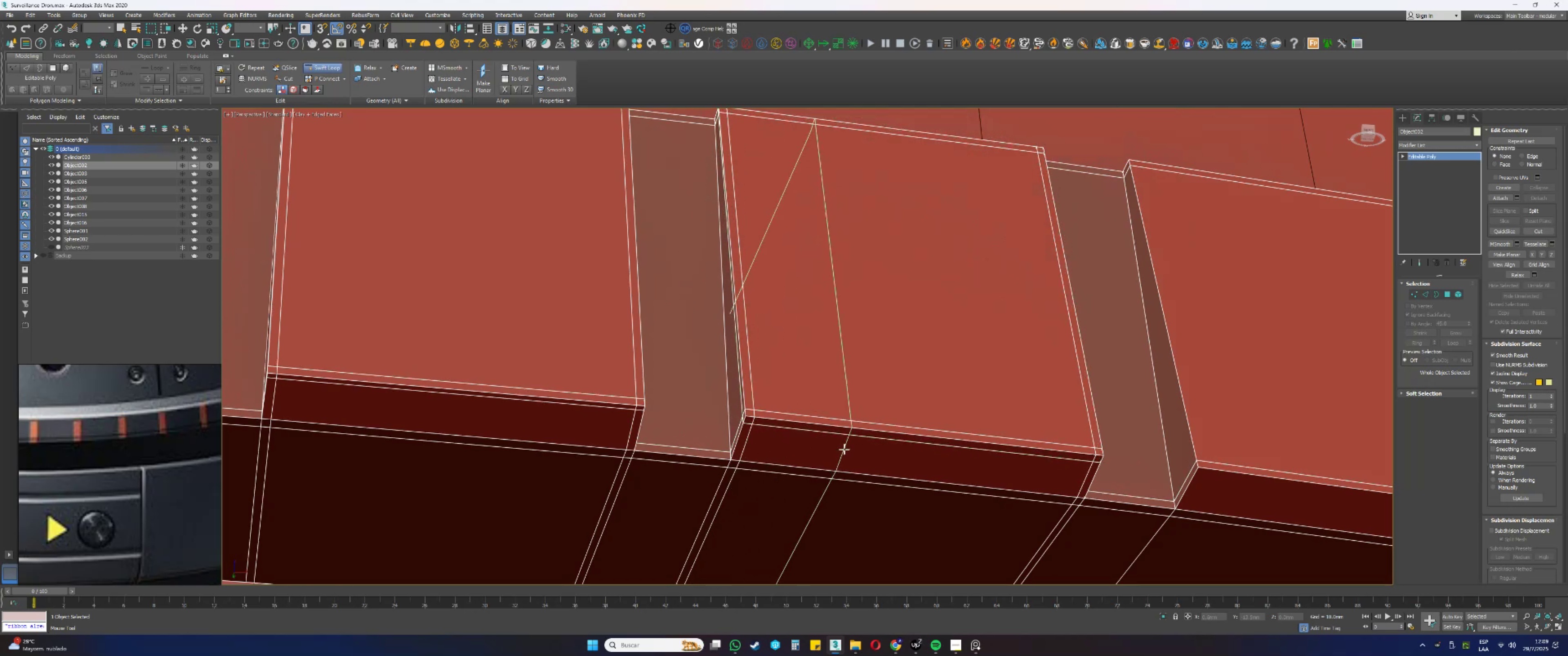 
hold_key(key=ControlLeft, duration=3.17)
 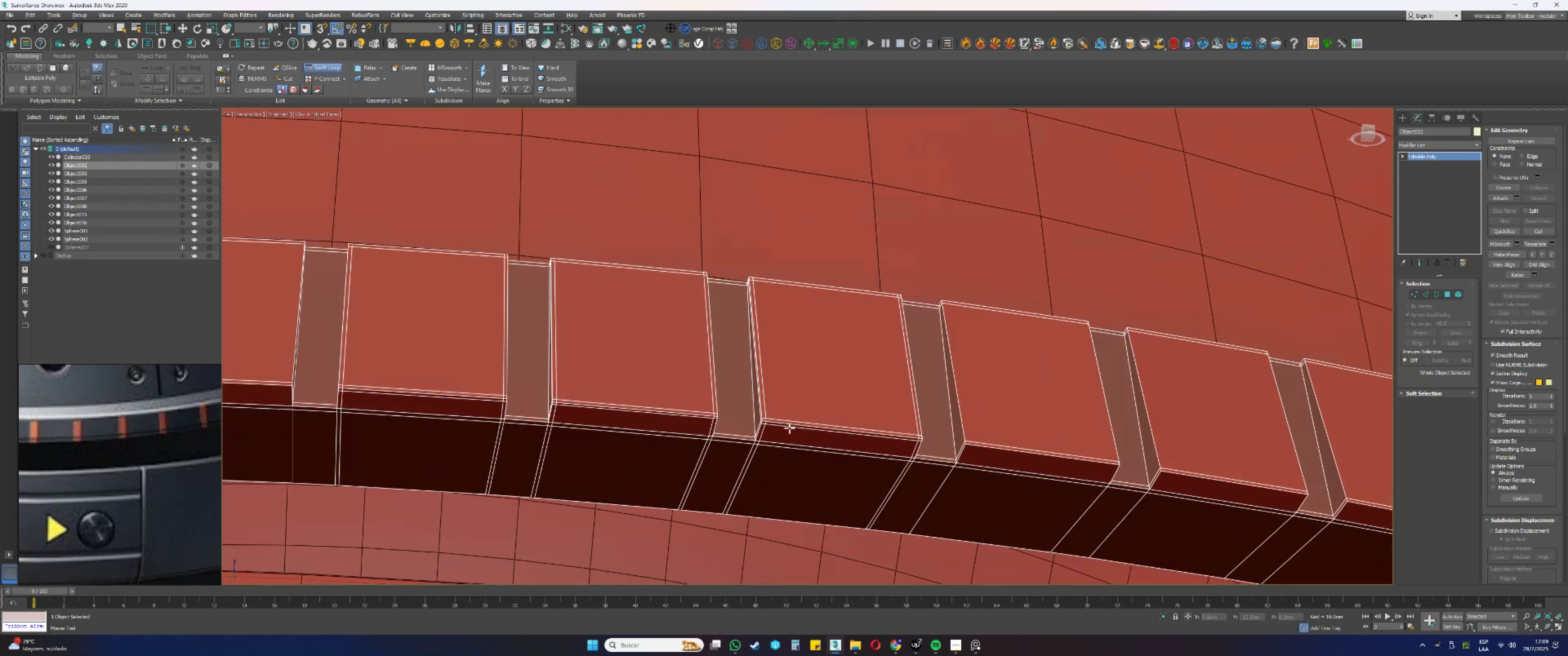 
hold_key(key=AltLeft, duration=1.5)
 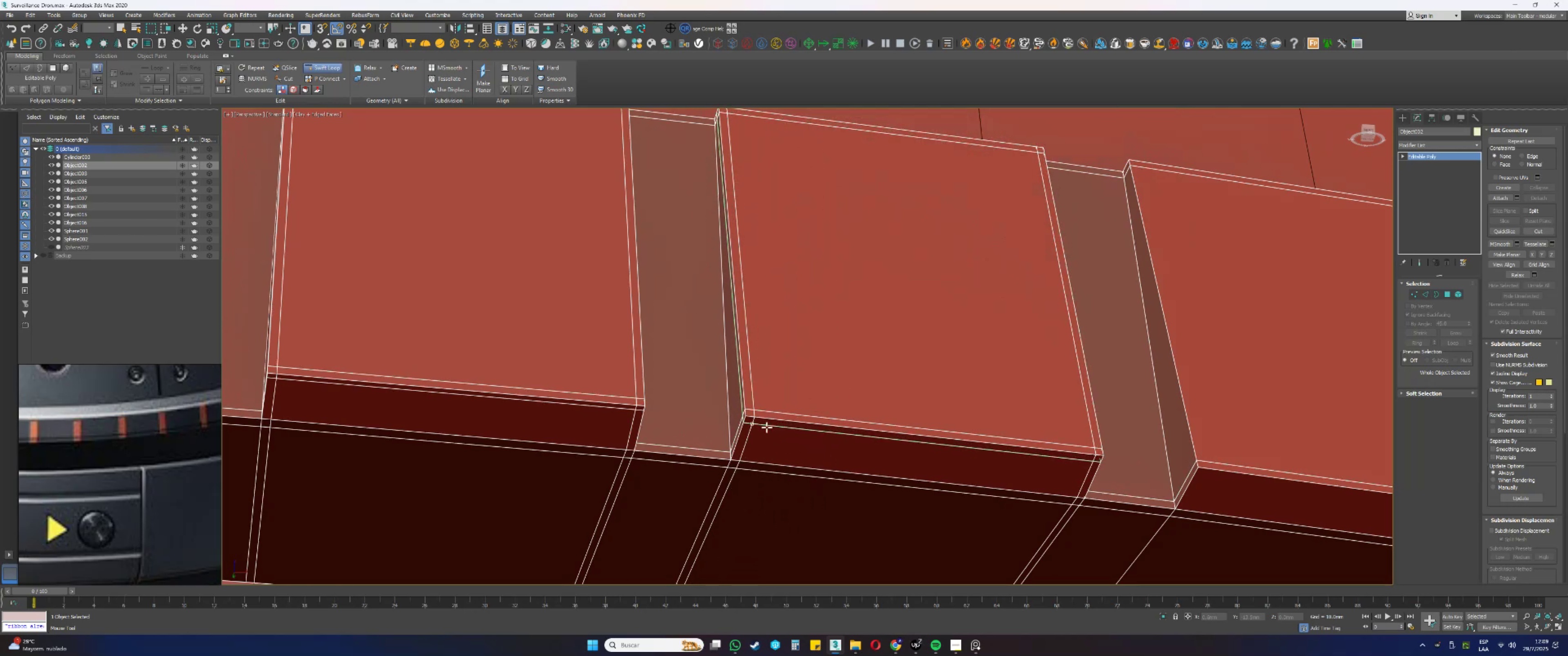 
hold_key(key=AltLeft, duration=1.51)
 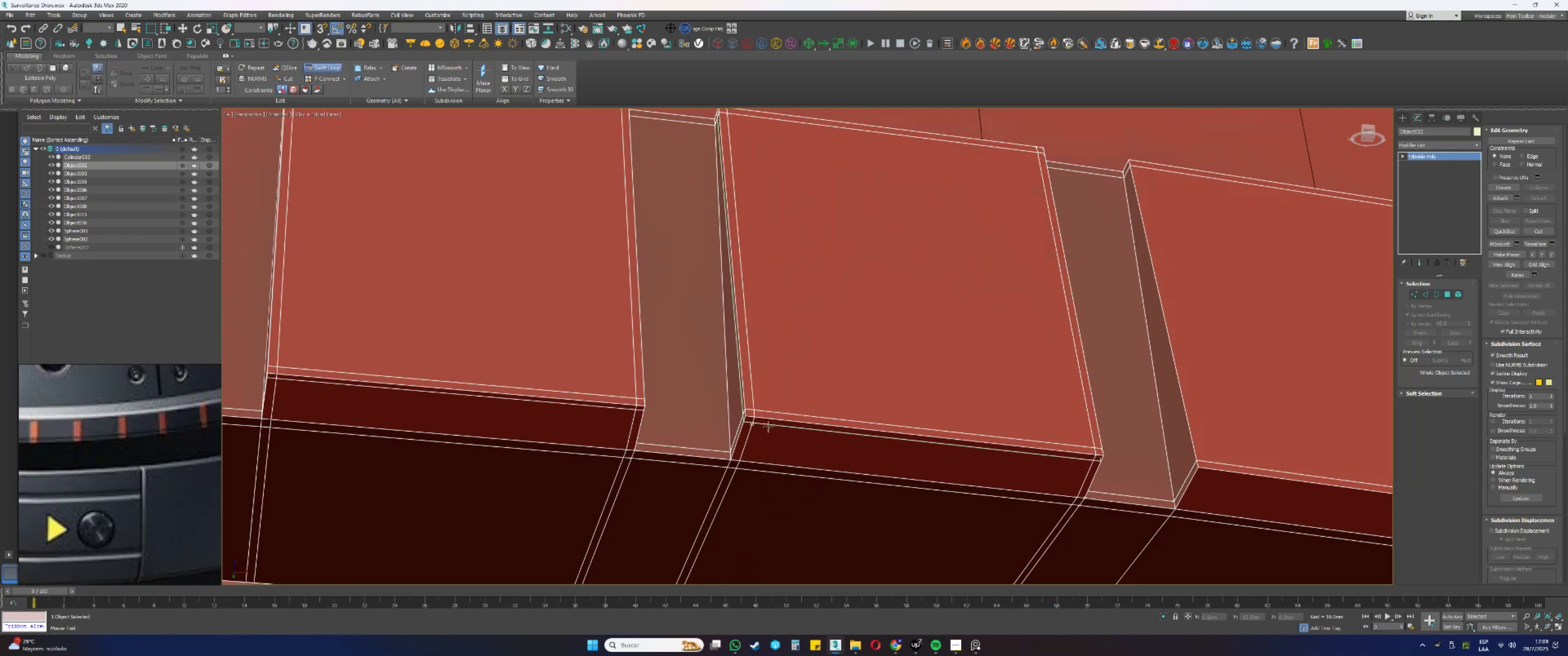 
key(Alt+Control+AltLeft)
 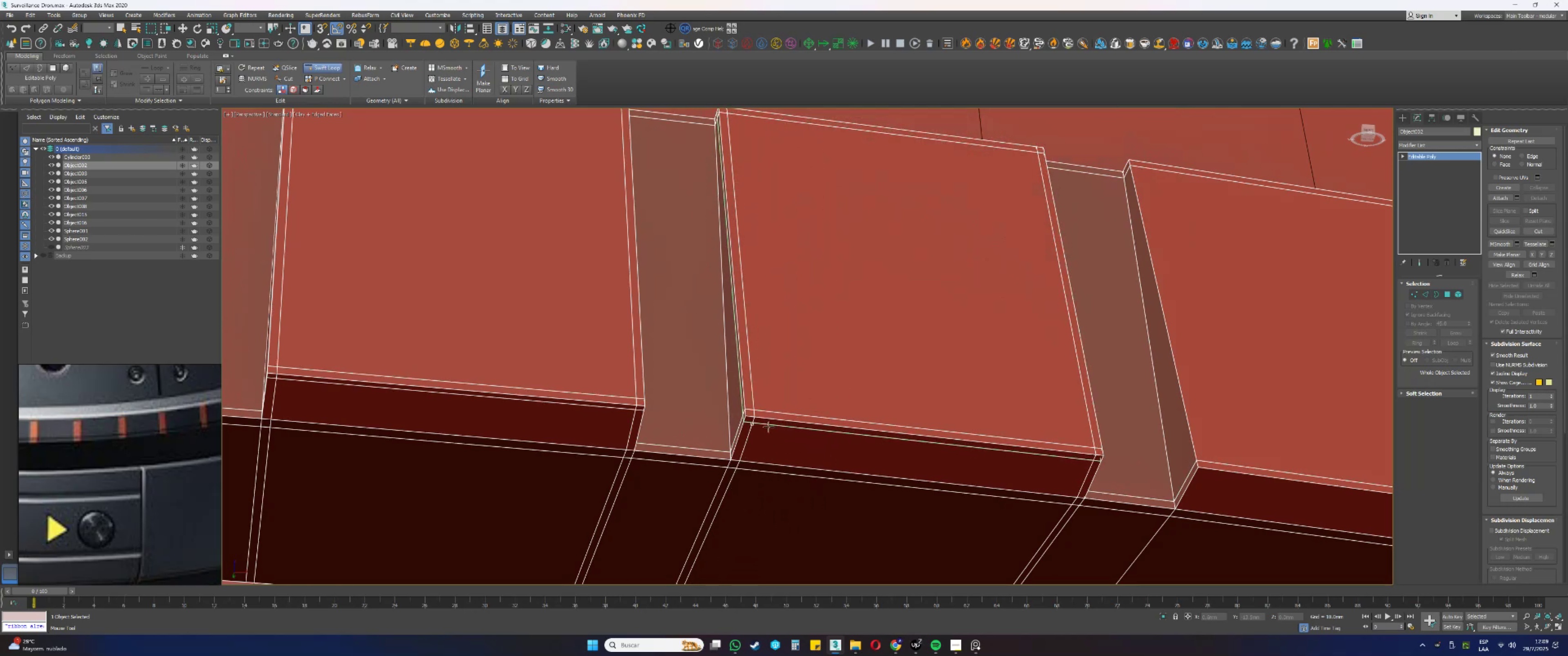 
key(Alt+Control+AltLeft)
 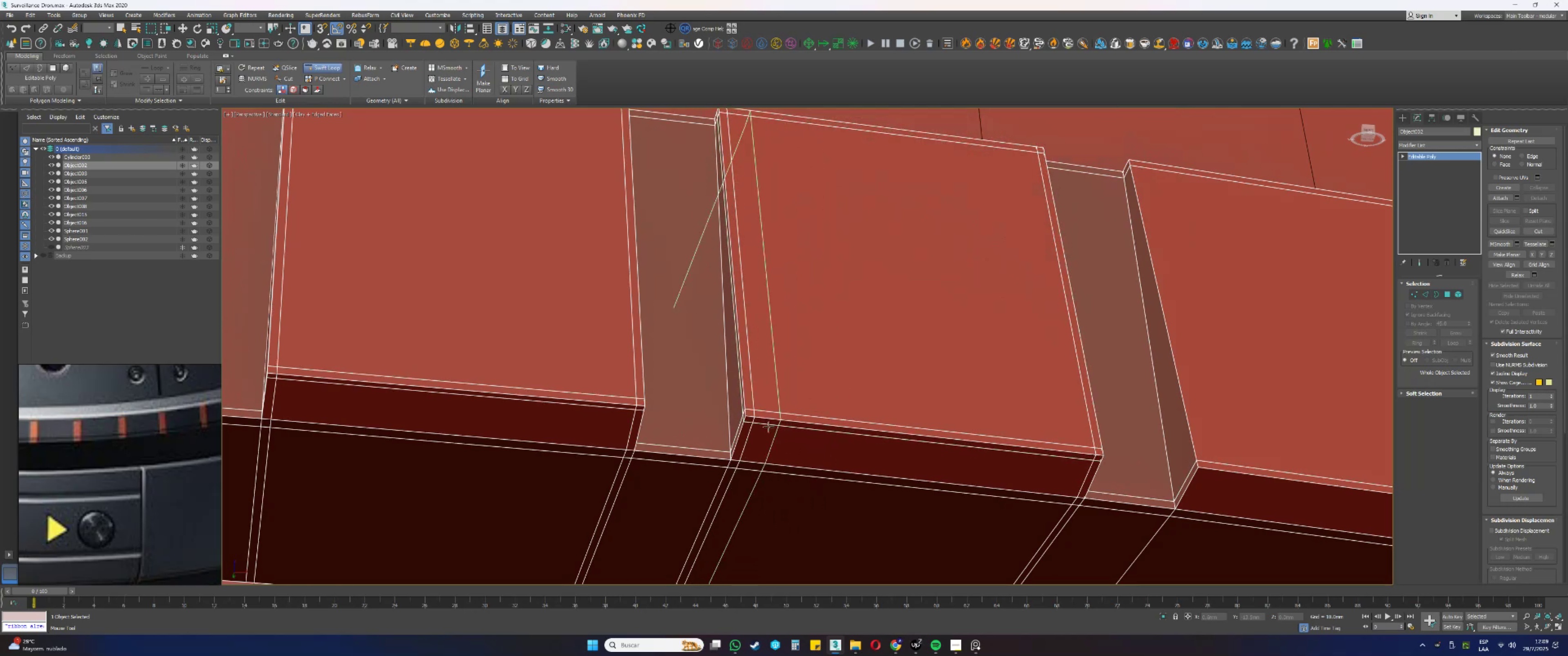 
key(Alt+Control+AltLeft)
 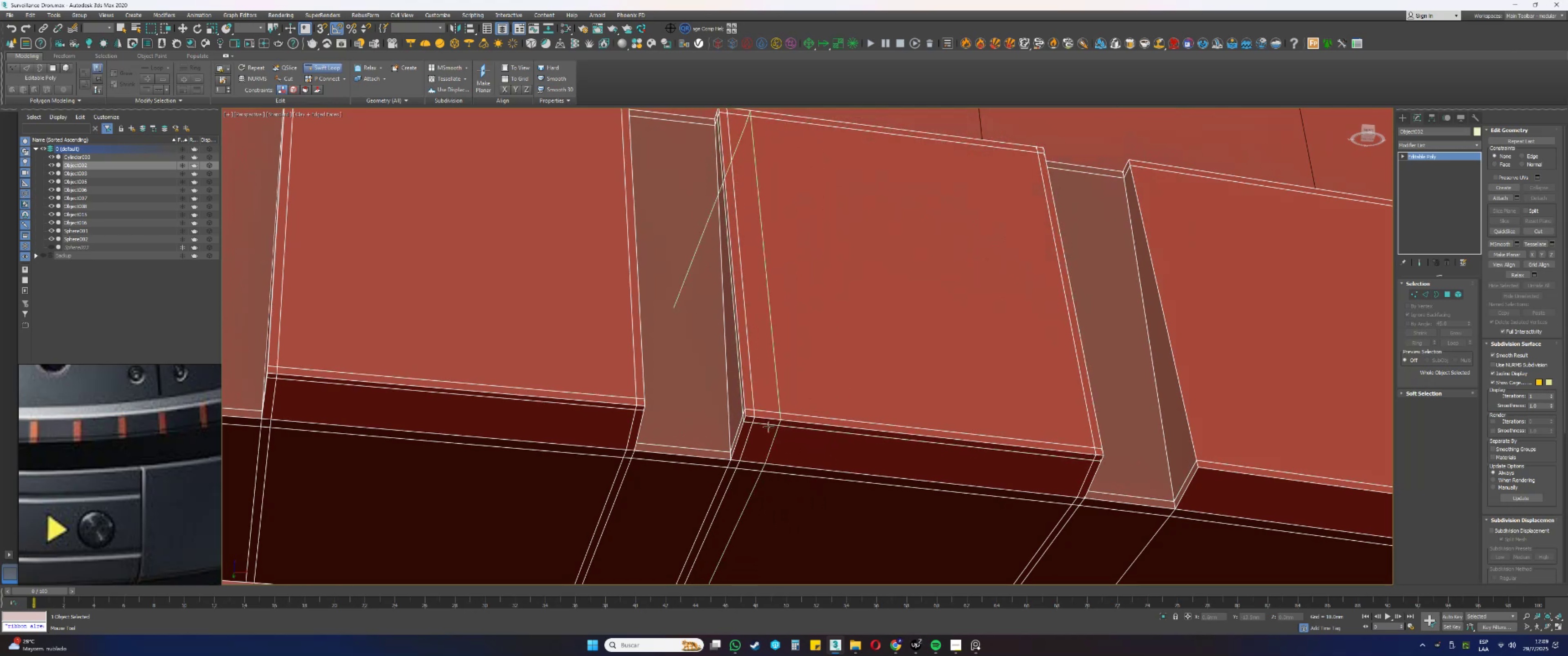 
key(Alt+Control+AltLeft)
 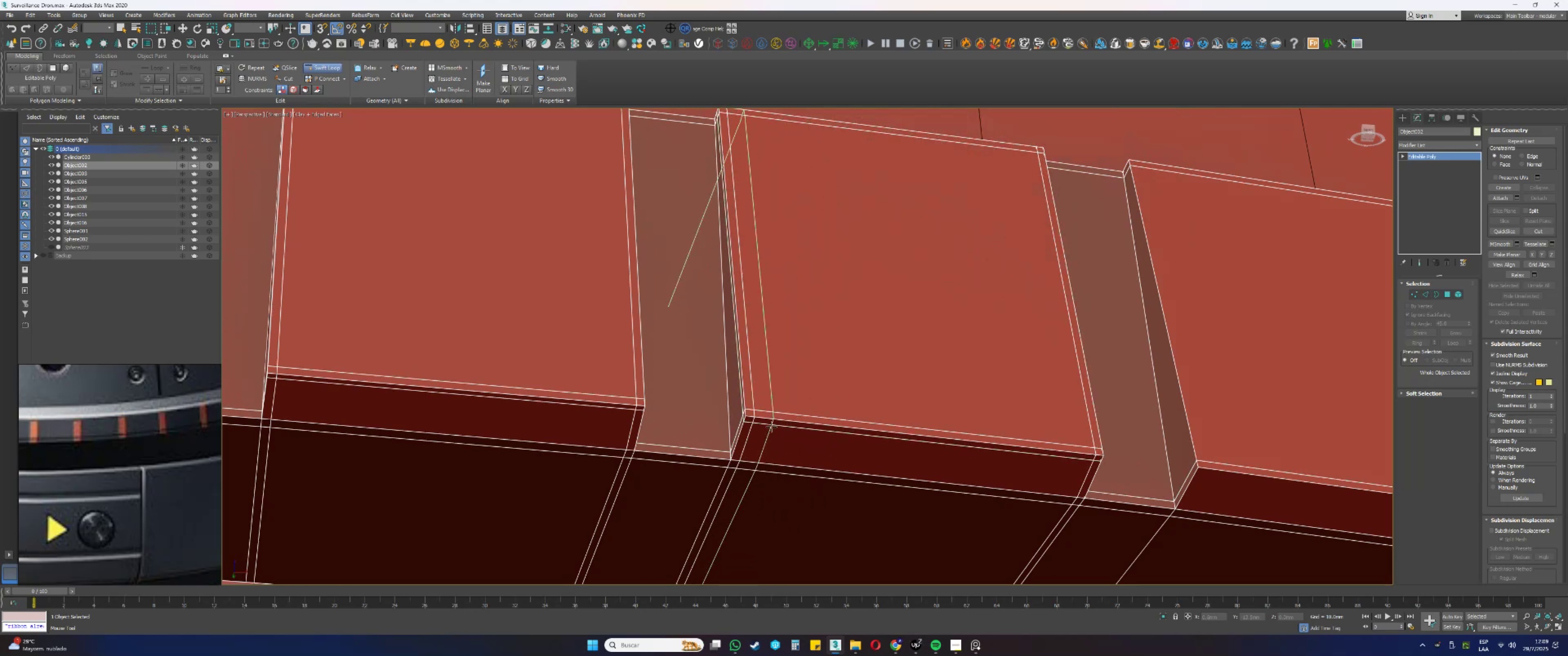 
scroll: coordinate [775, 425], scroll_direction: down, amount: 2.0
 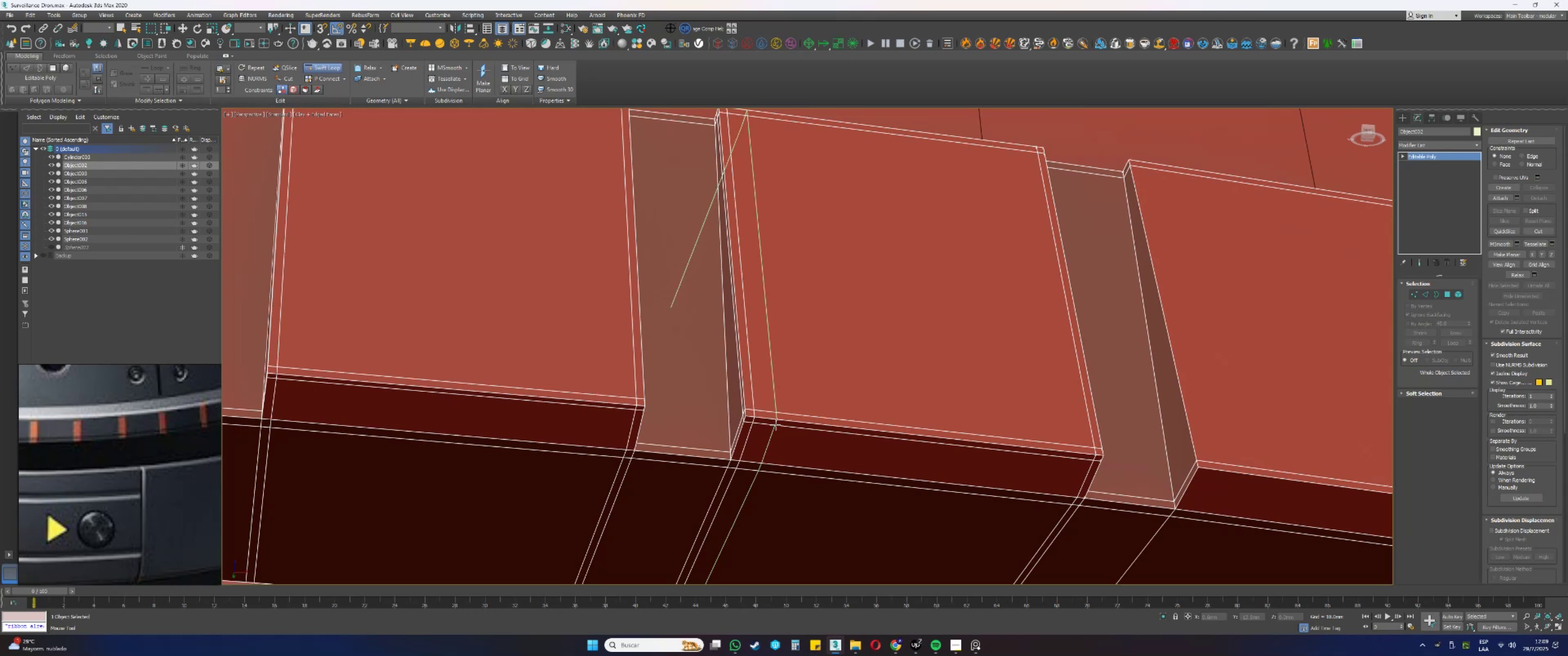 
hold_key(key=AltLeft, duration=0.44)
 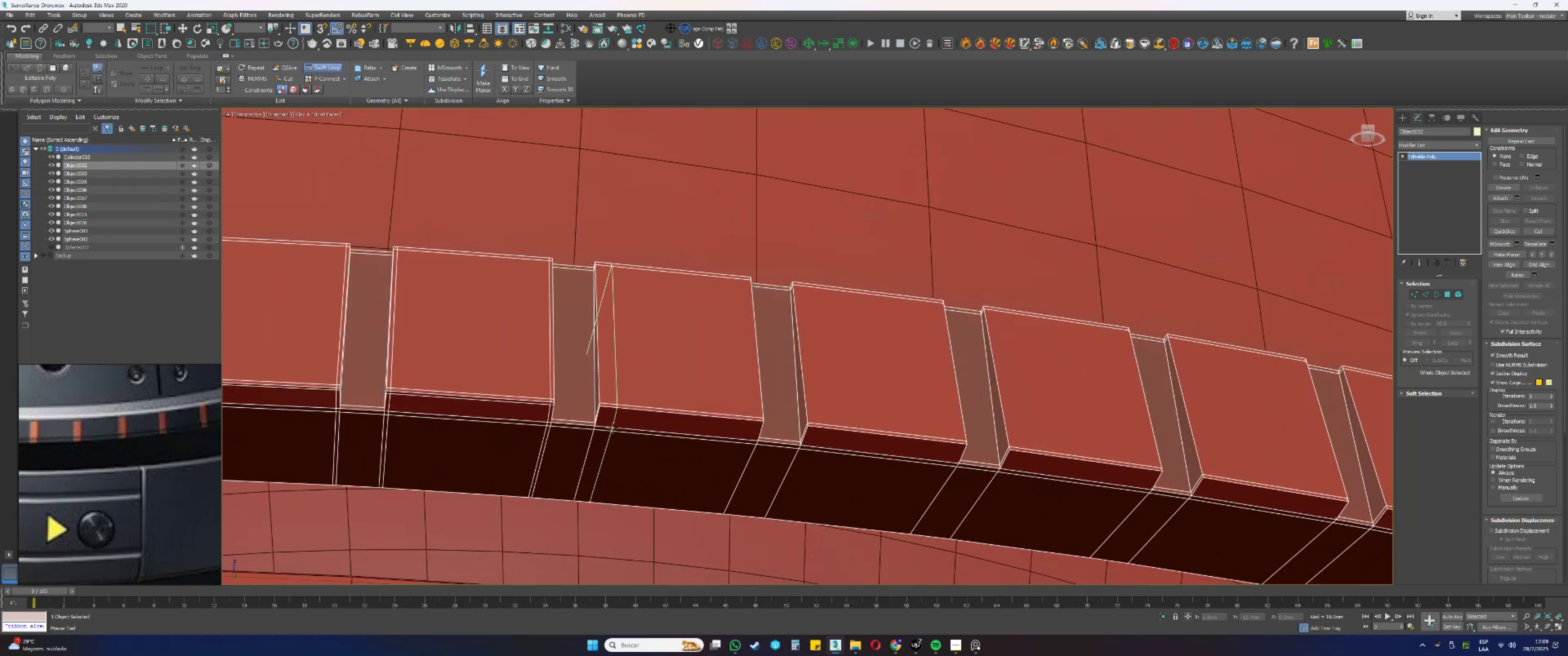 
scroll: coordinate [708, 394], scroll_direction: up, amount: 4.0
 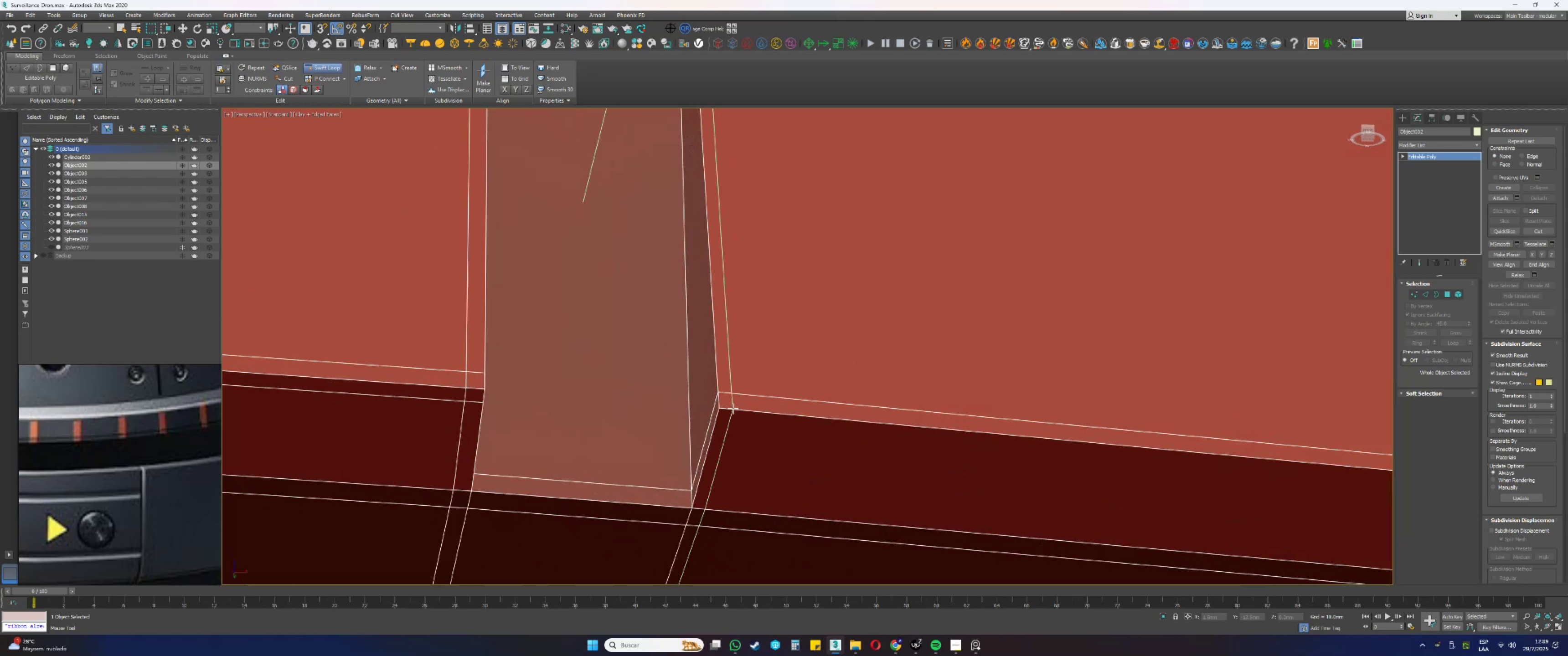 
scroll: coordinate [735, 409], scroll_direction: down, amount: 1.0
 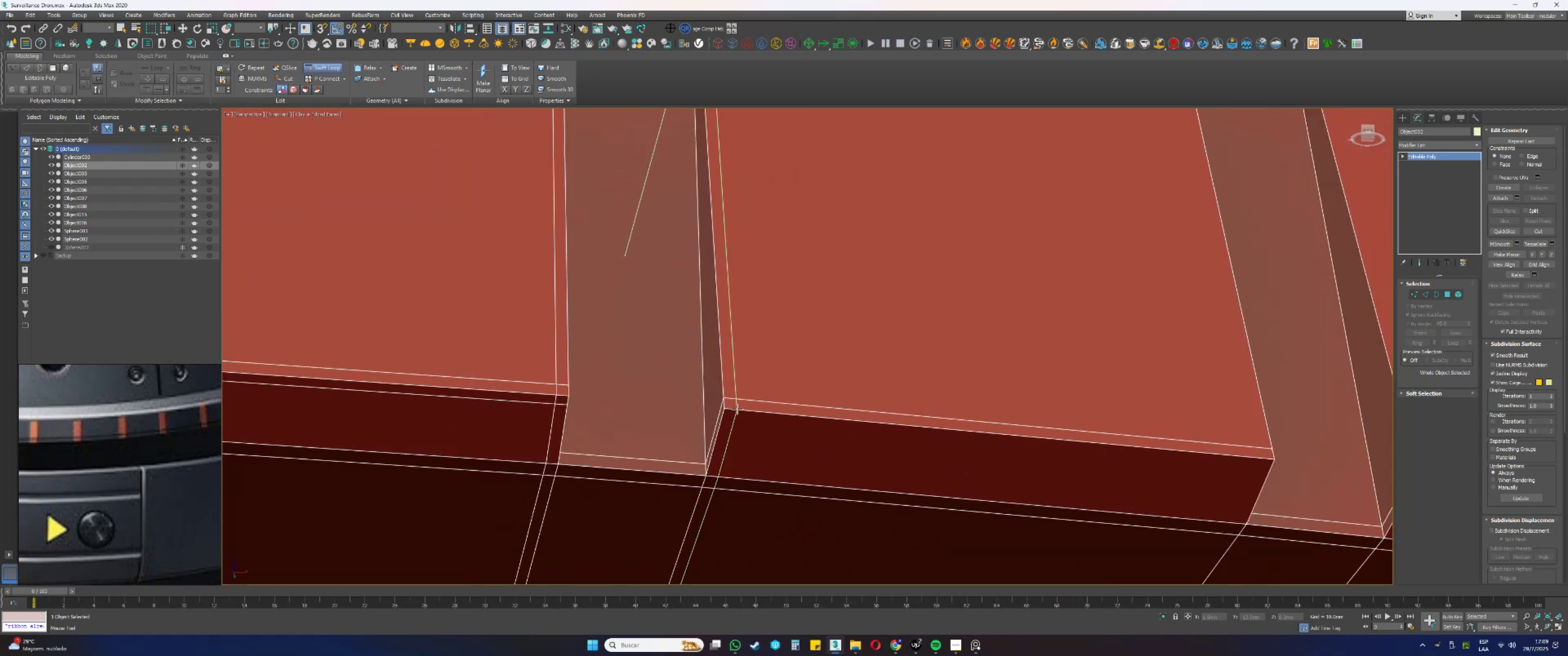 
left_click([737, 409])
 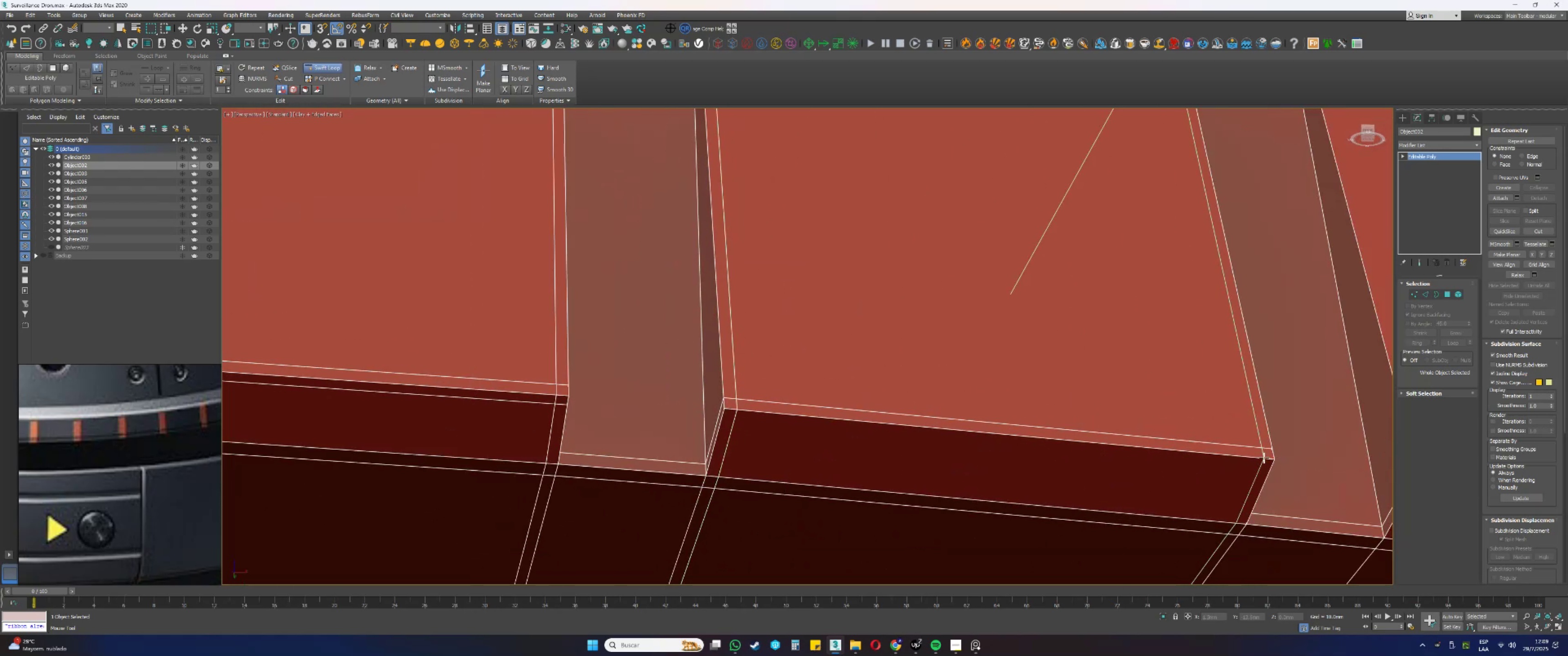 
left_click([1264, 458])
 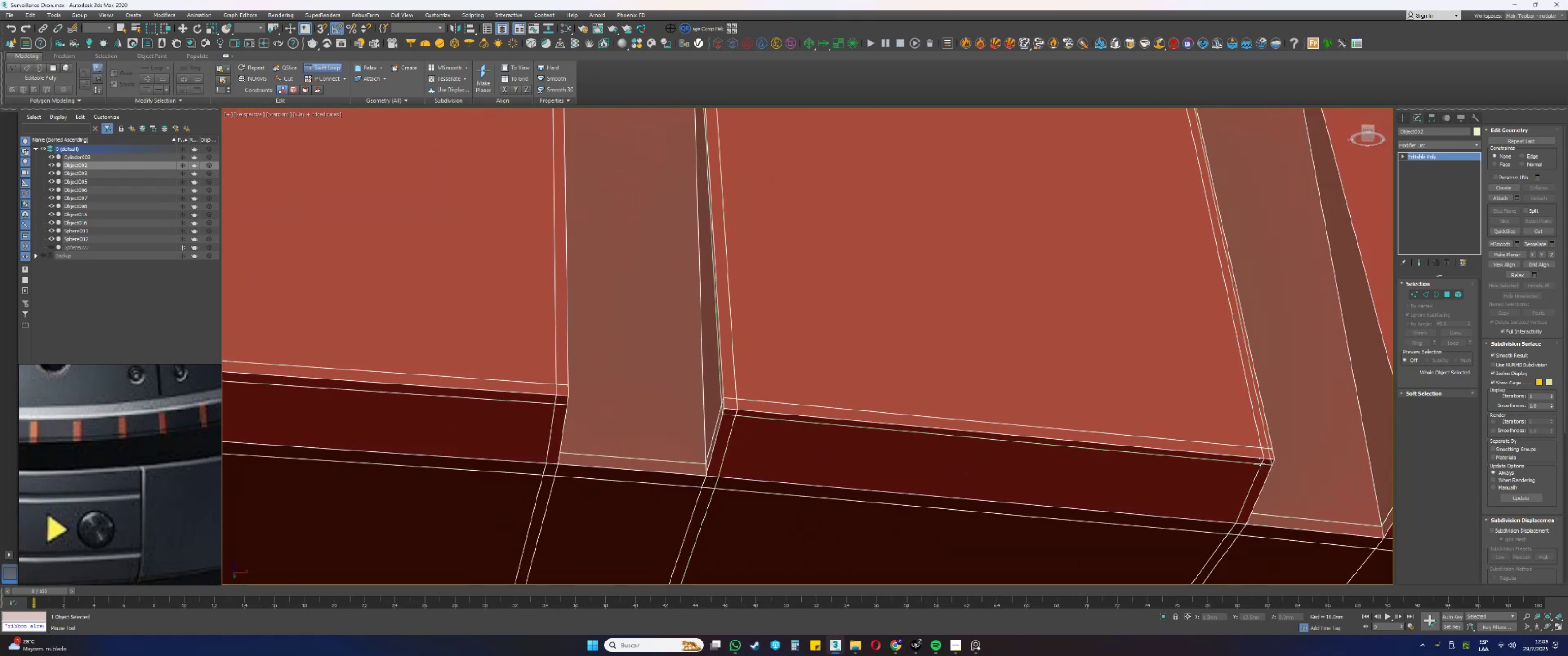 
left_click([1259, 464])
 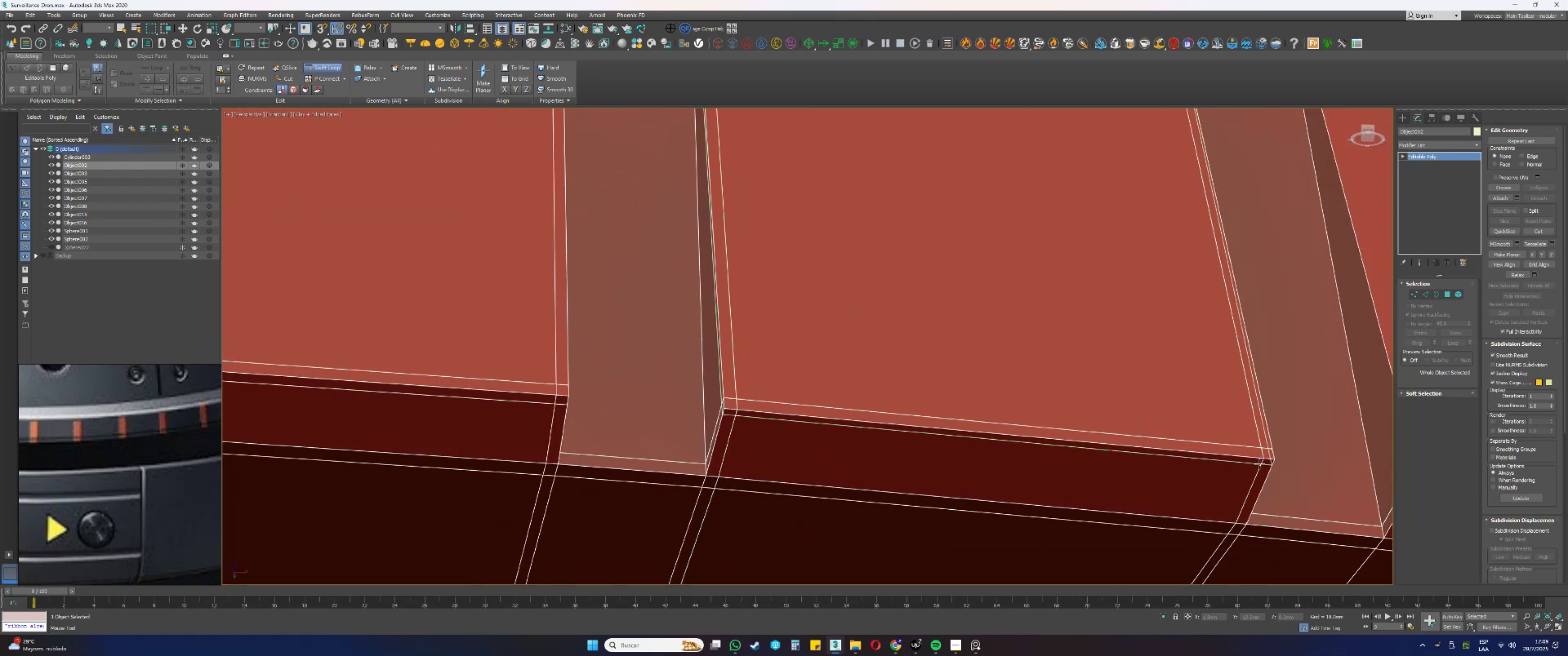 
hold_key(key=ControlLeft, duration=5.32)
hold_key(key=AltLeft, duration=1.54)
left_click_drag(start_coordinate=[1252, 464], to_coordinate=[1244, 456])
 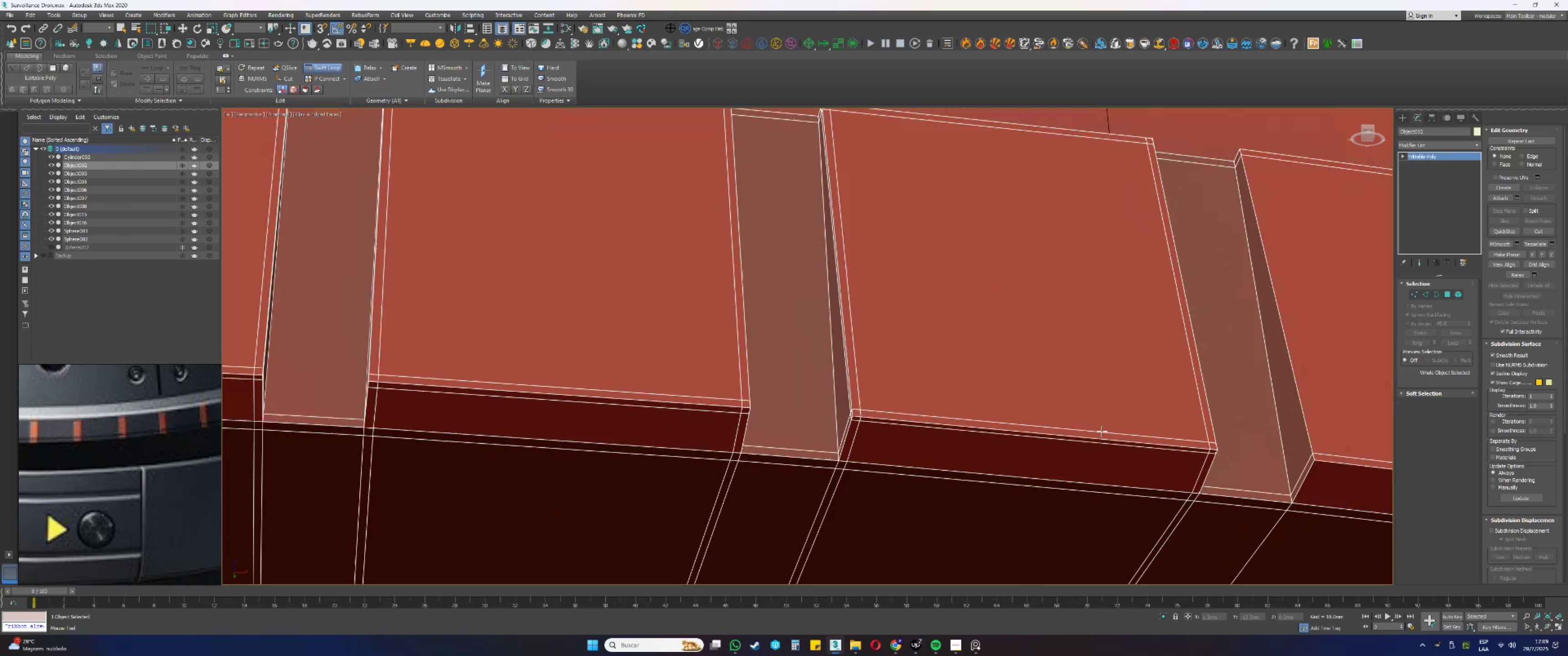 
hold_key(key=AltLeft, duration=1.51)
 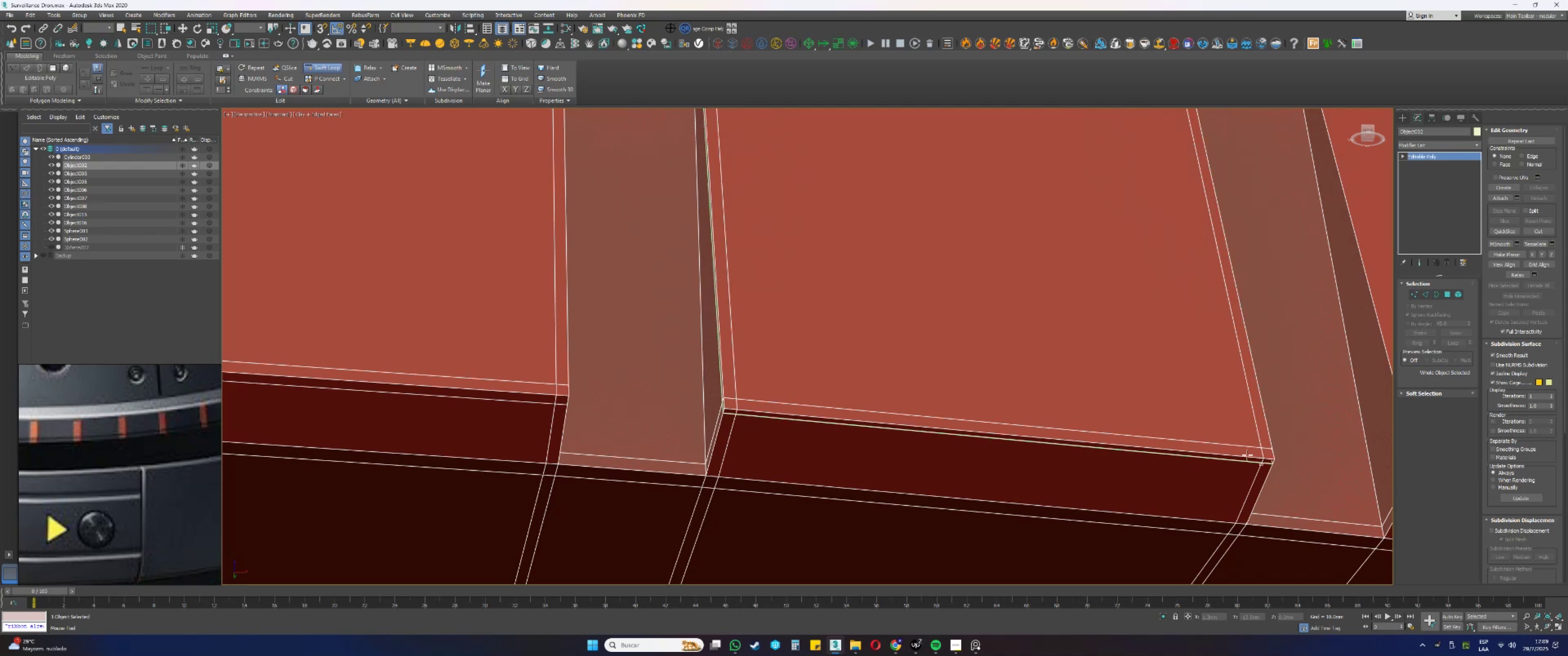 
hold_key(key=AltLeft, duration=1.51)
 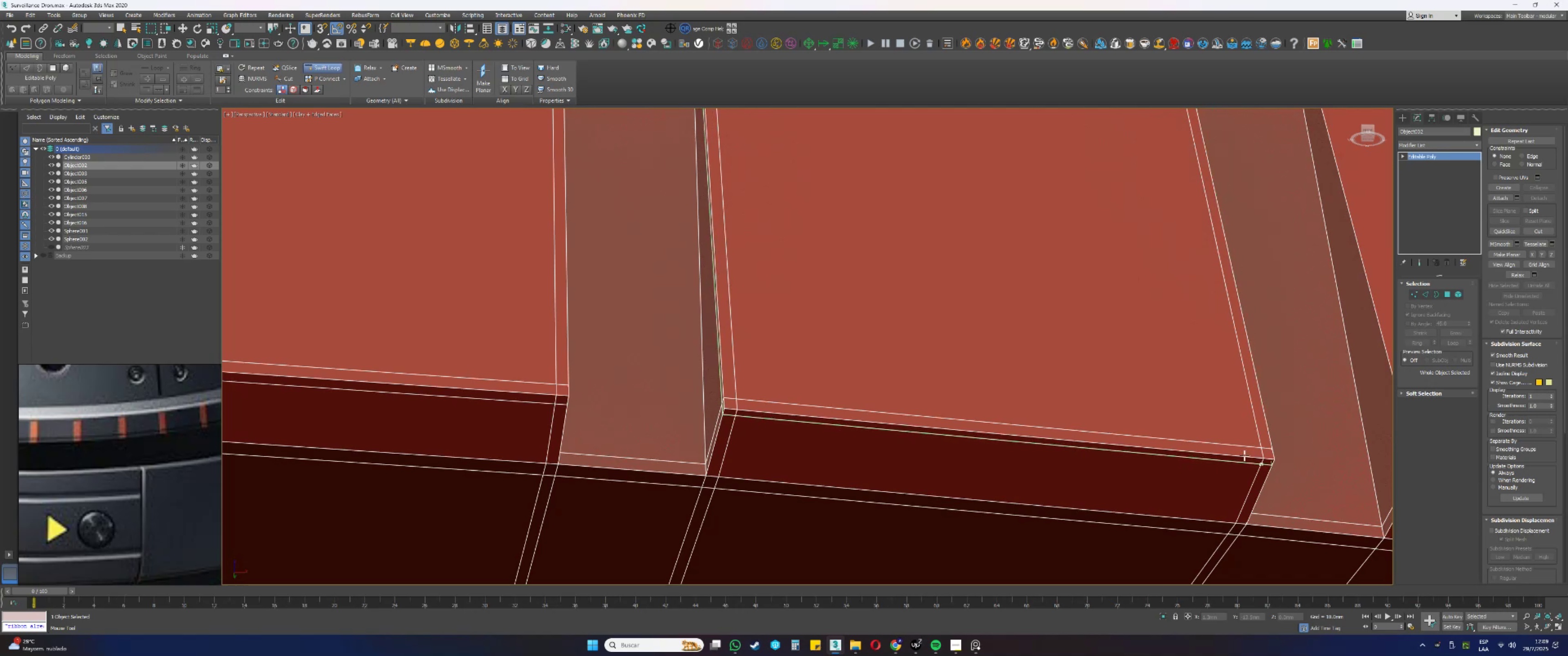 
hold_key(key=AltLeft, duration=0.76)
 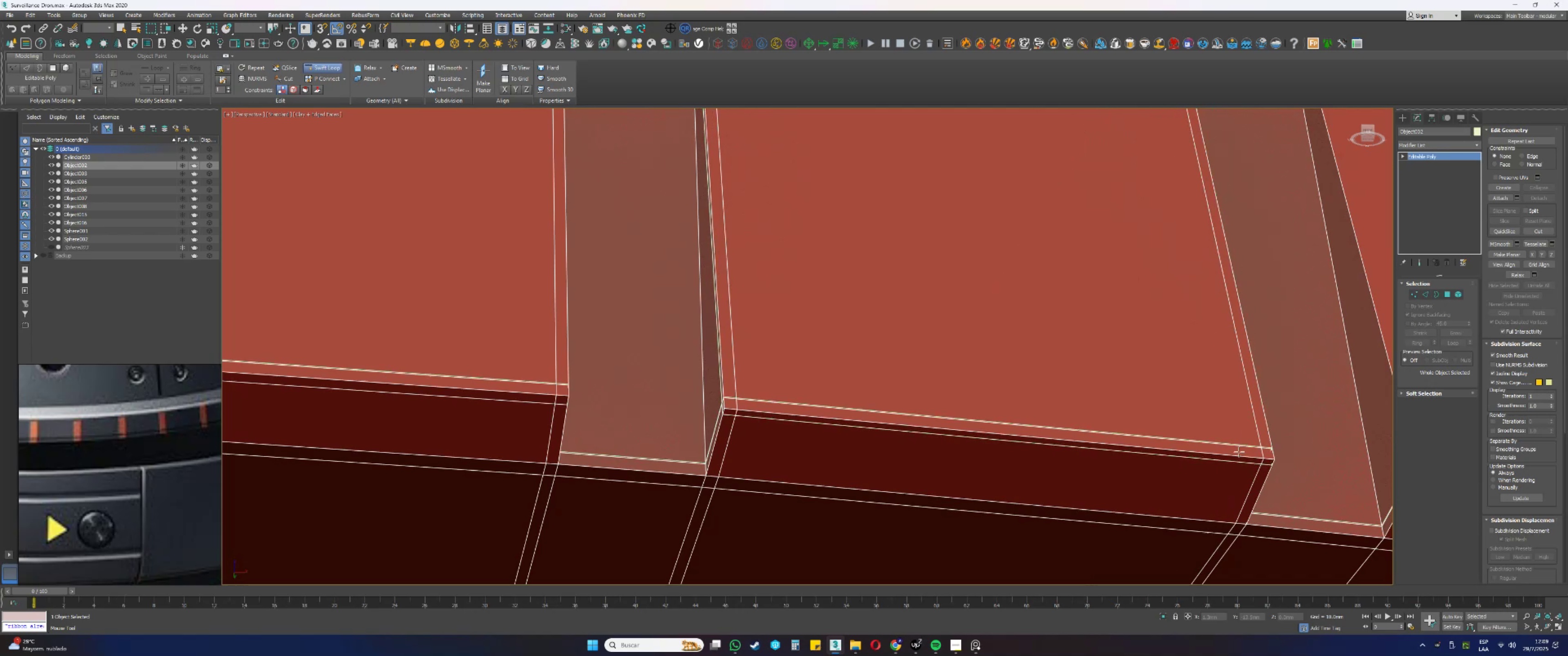 
scroll: coordinate [1102, 431], scroll_direction: down, amount: 3.0
 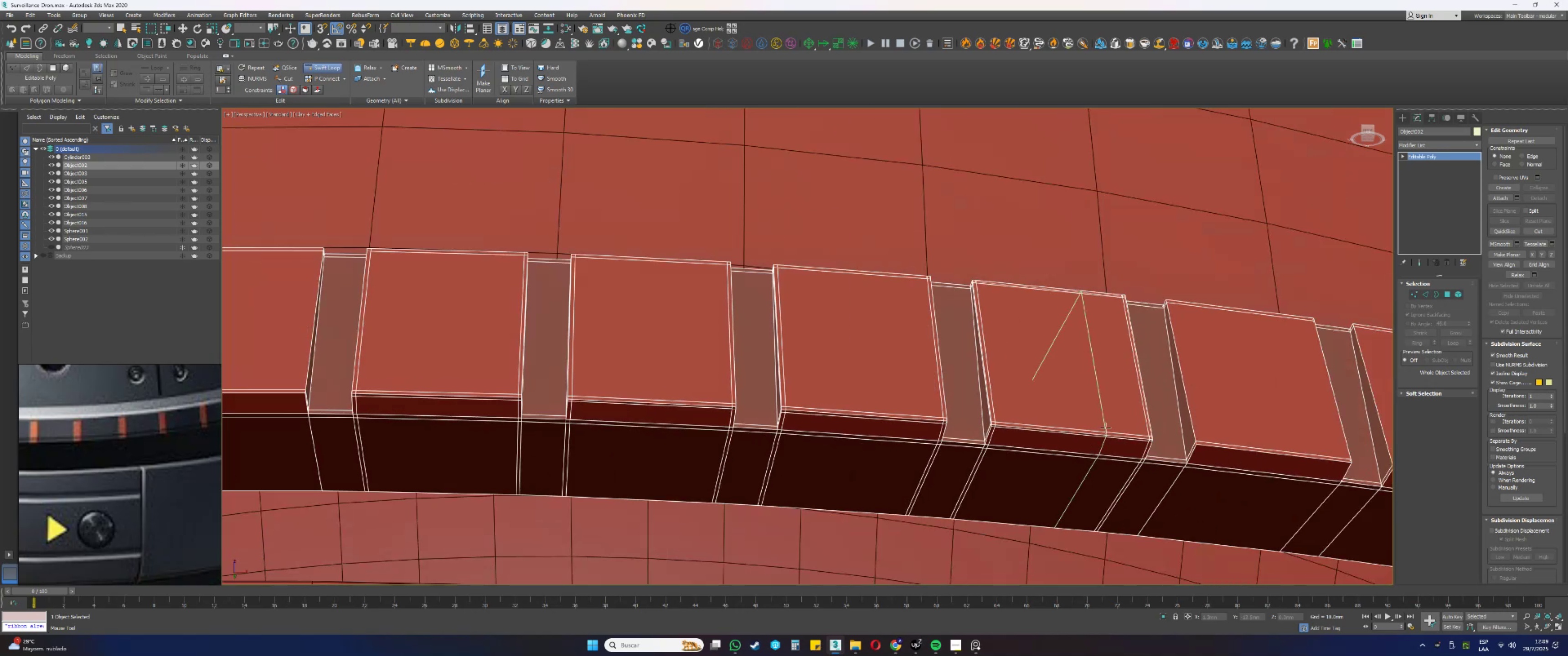 
hold_key(key=AltLeft, duration=0.33)
 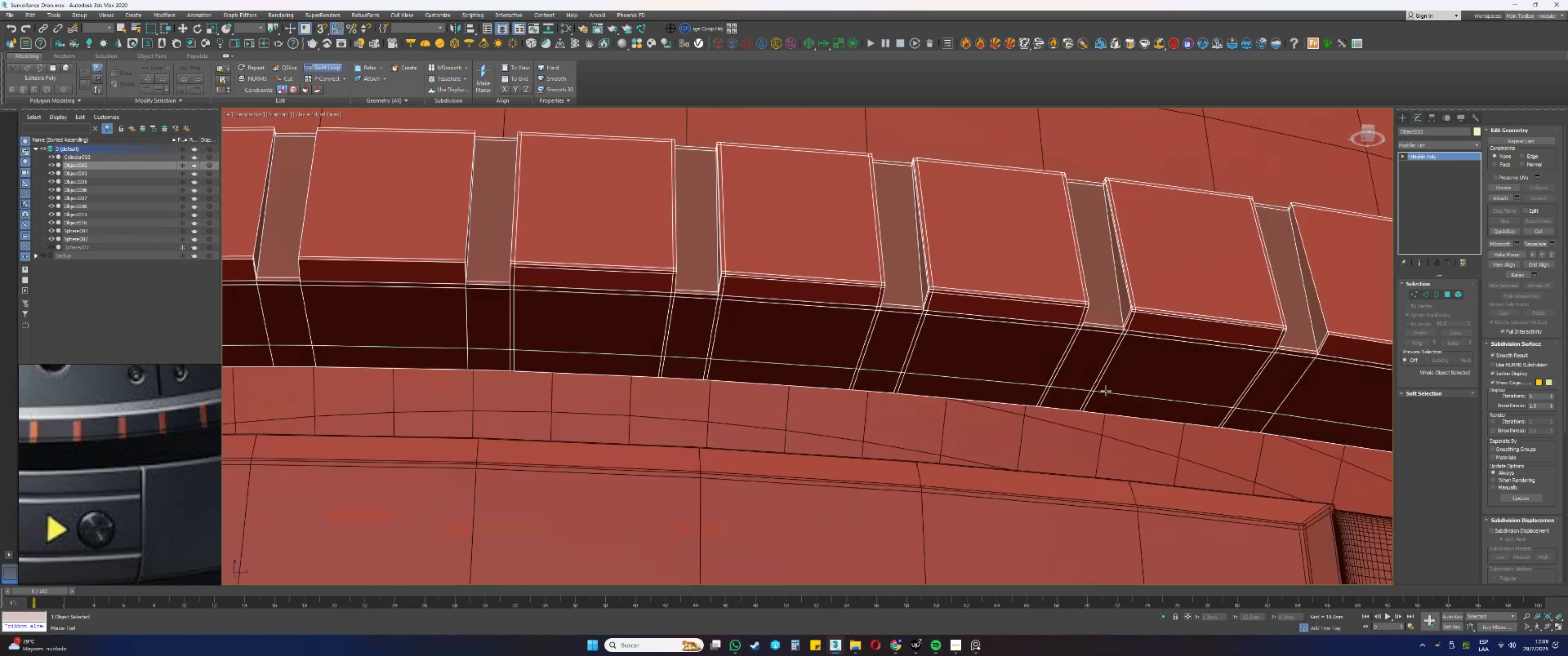 
key(Alt+AltLeft)
 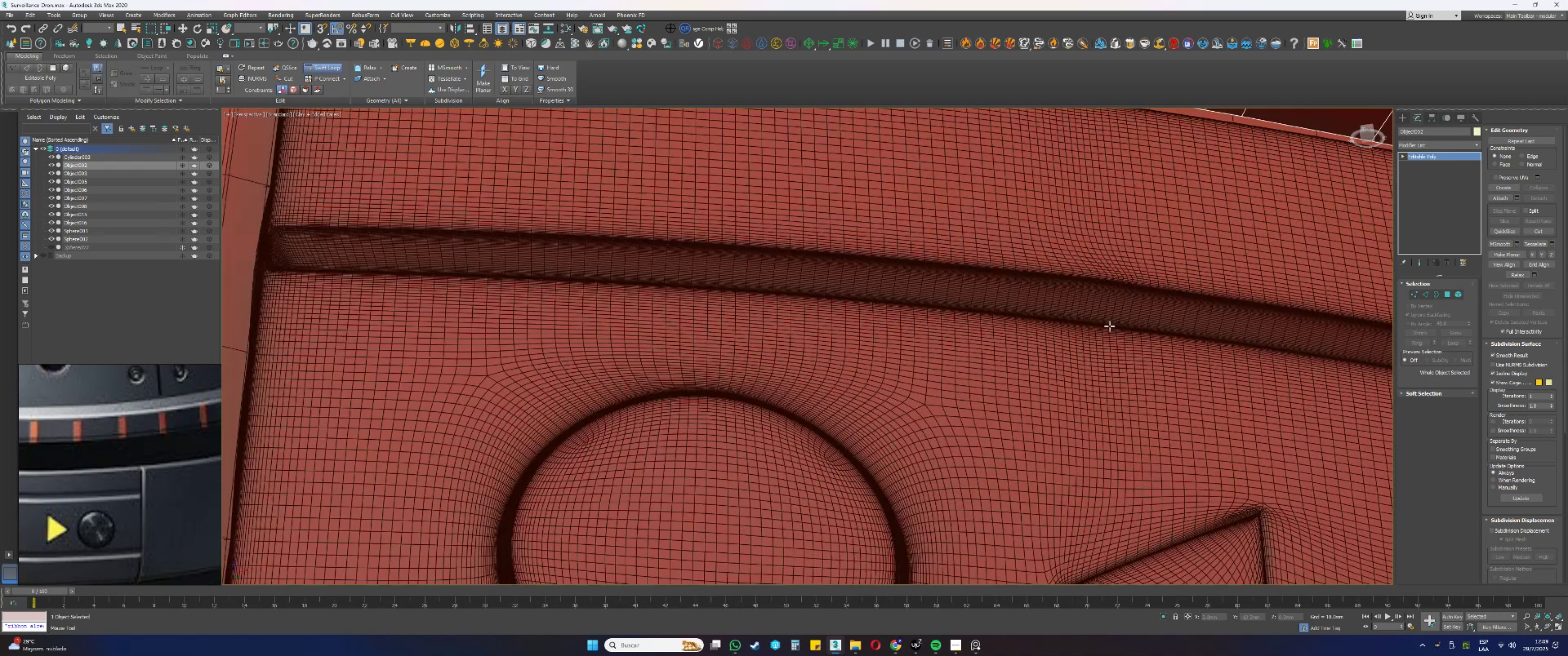 
scroll: coordinate [1042, 334], scroll_direction: down, amount: 7.0
 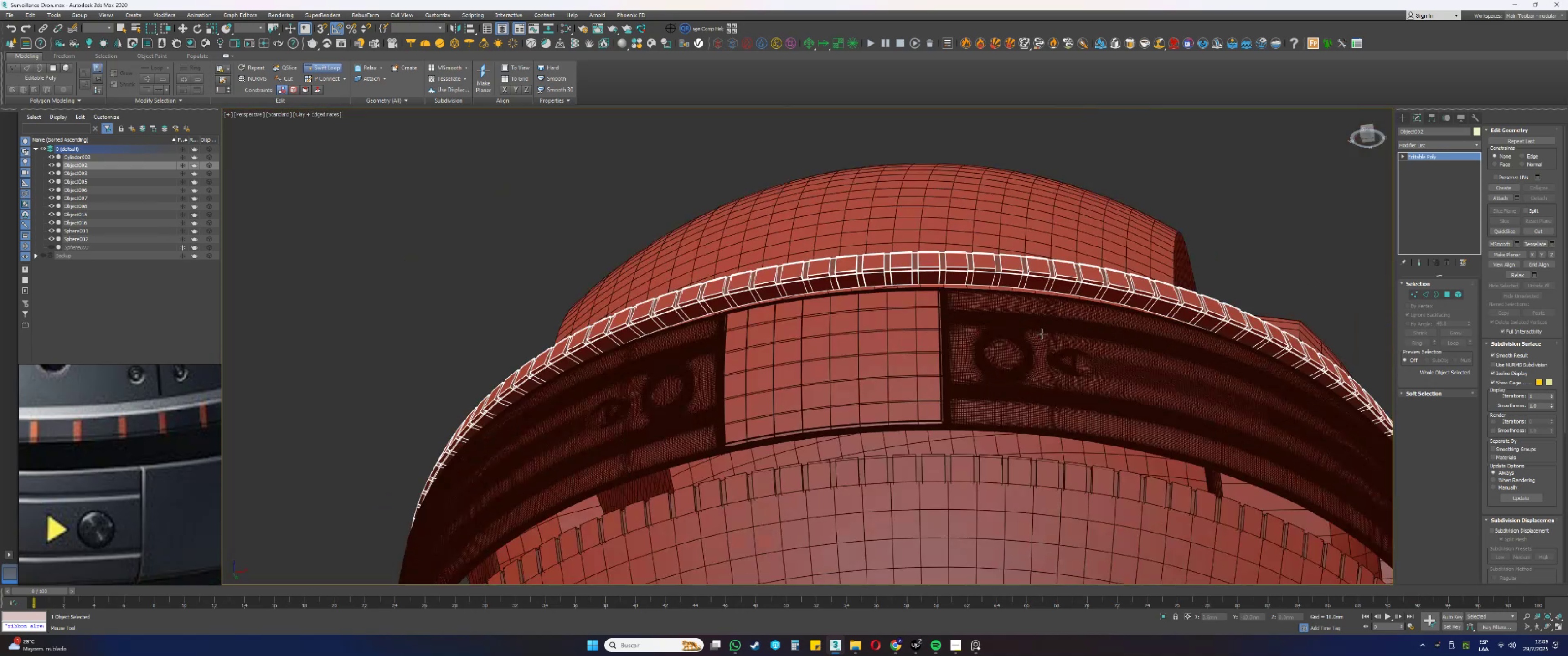 
hold_key(key=AltLeft, duration=0.53)
 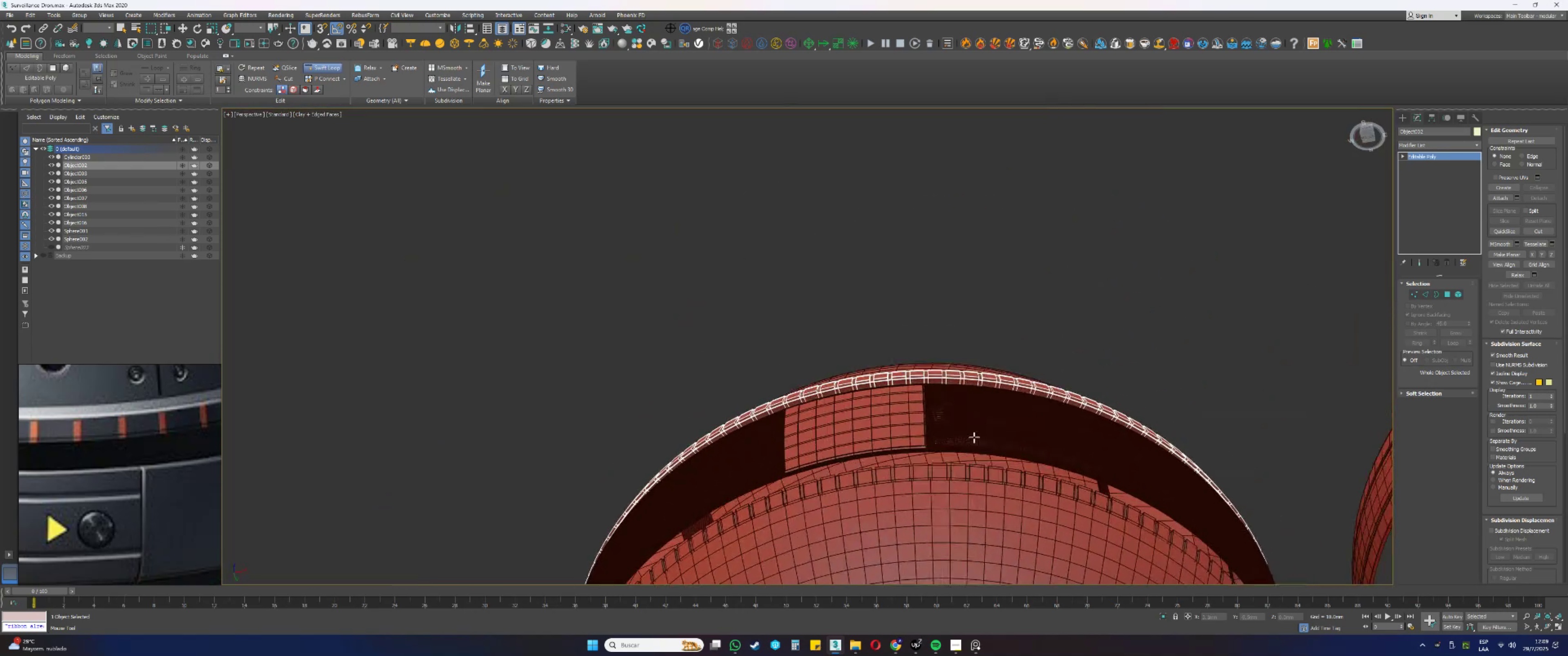 
scroll: coordinate [1135, 411], scroll_direction: up, amount: 10.0
 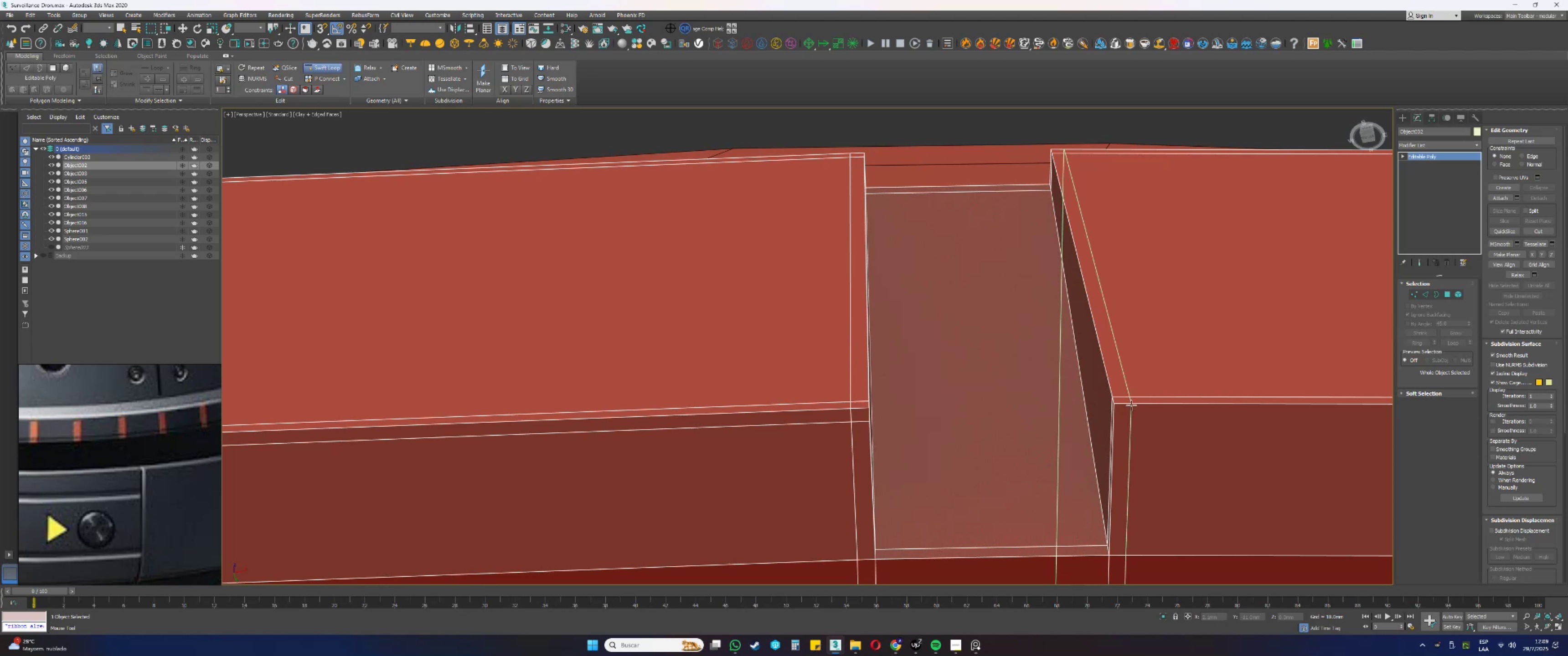 
left_click([1132, 405])
 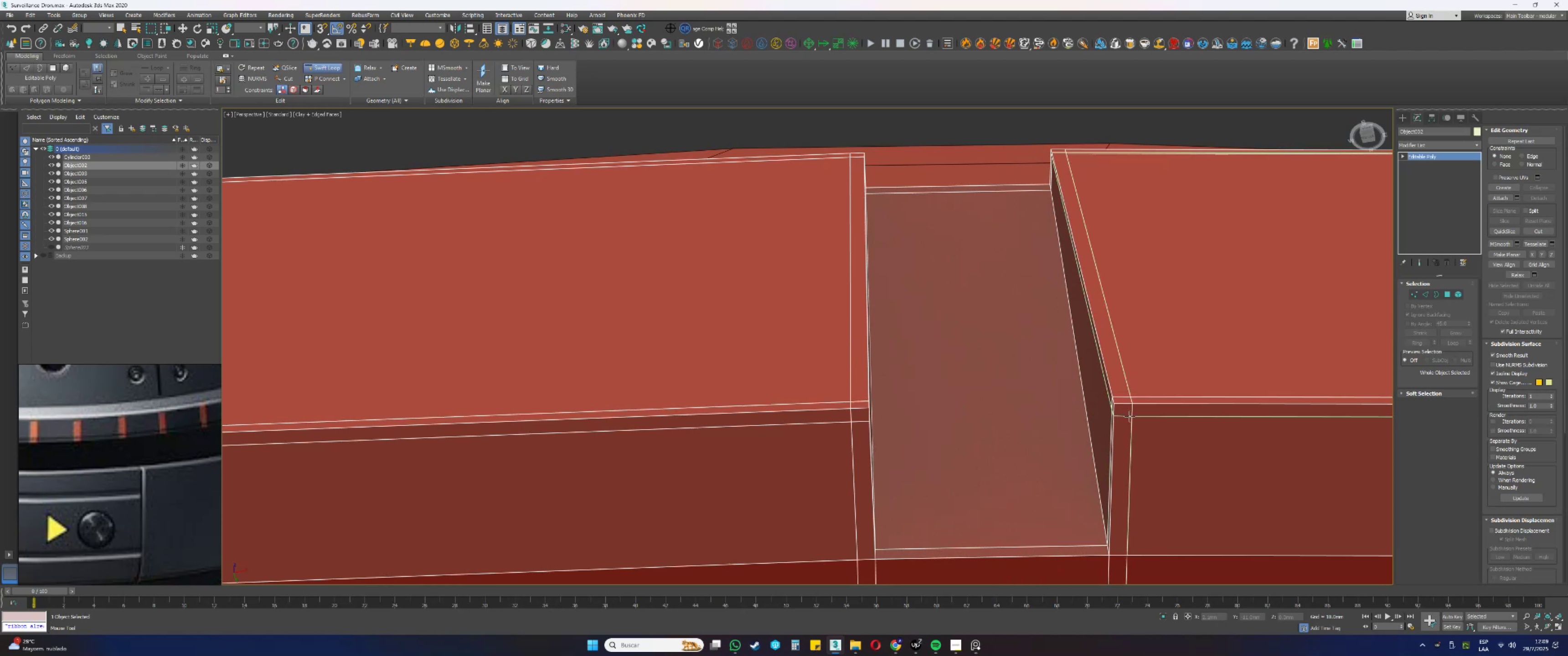 
left_click([1130, 416])
 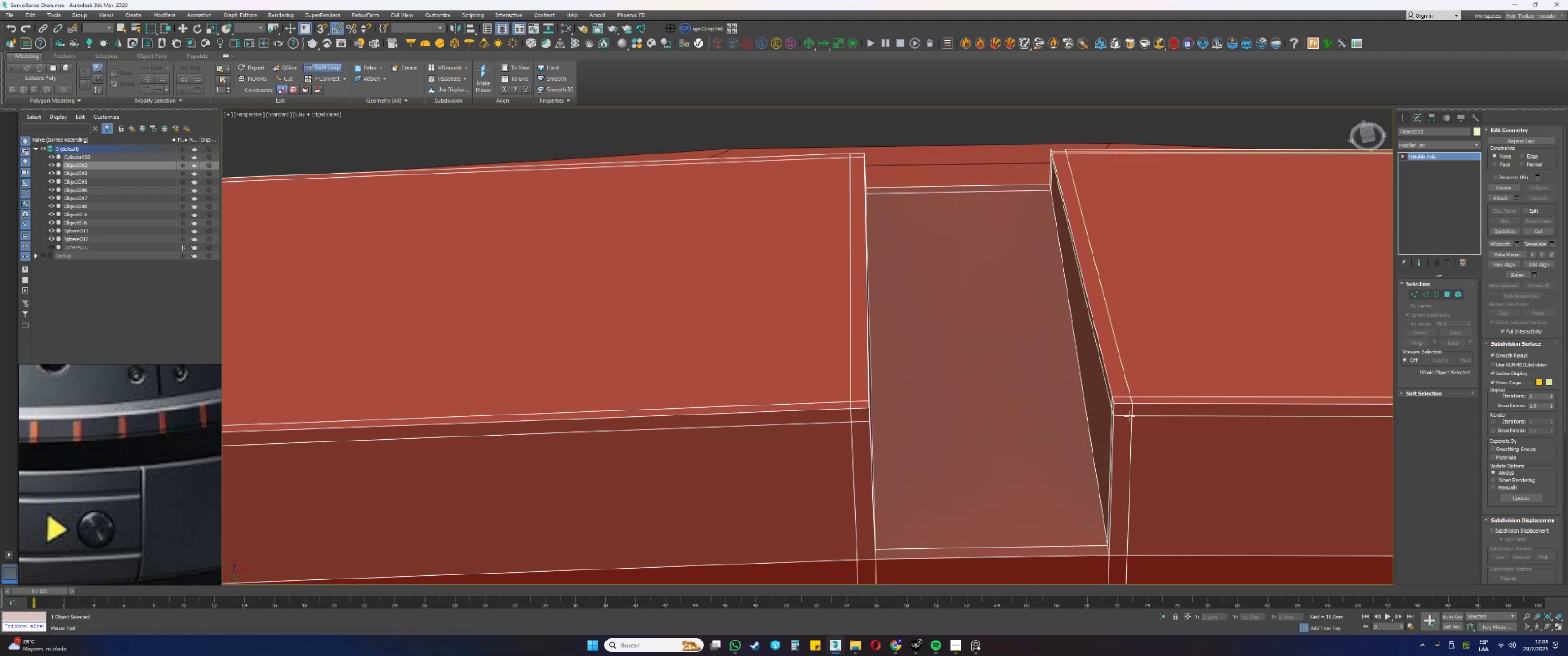 
hold_key(key=ControlLeft, duration=2.62)
hold_key(key=AltLeft, duration=1.5)
left_click_drag(start_coordinate=[1125, 416], to_coordinate=[1121, 414])
 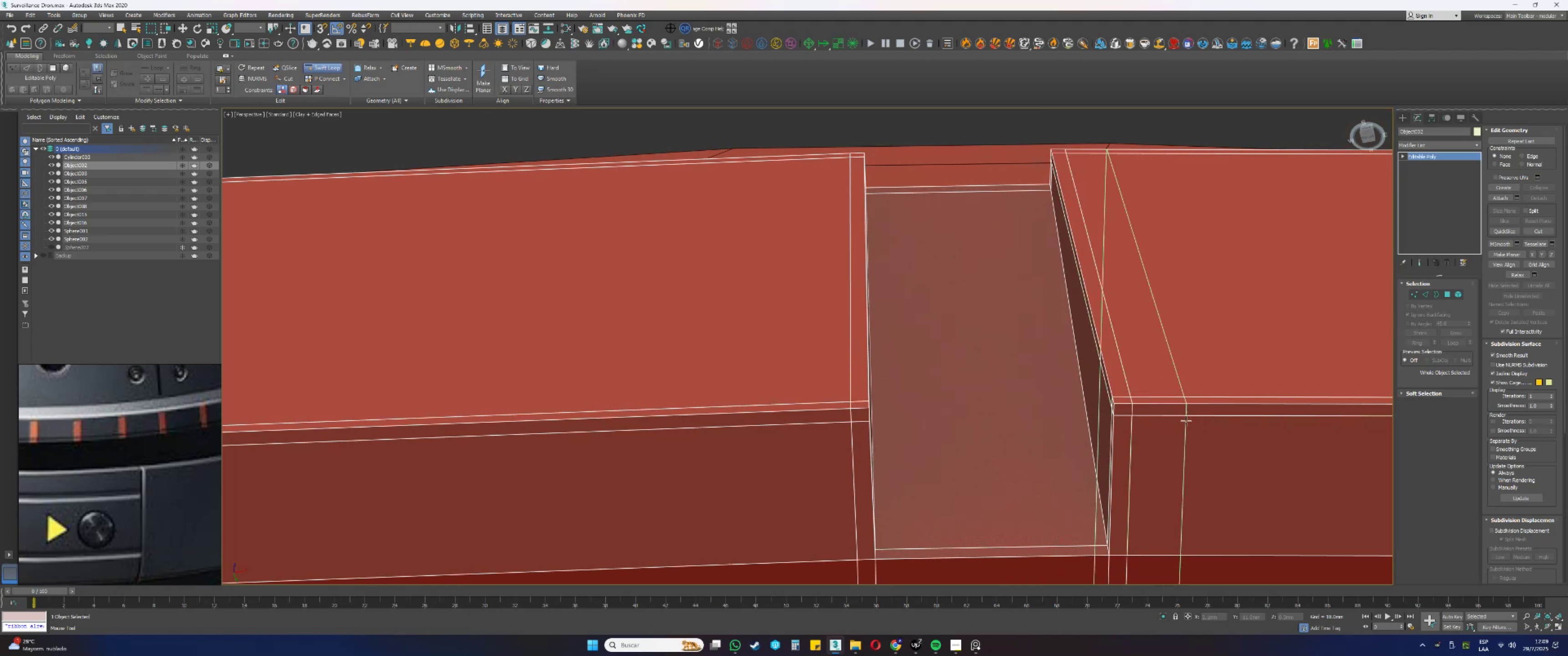 
hold_key(key=AltLeft, duration=1.12)
 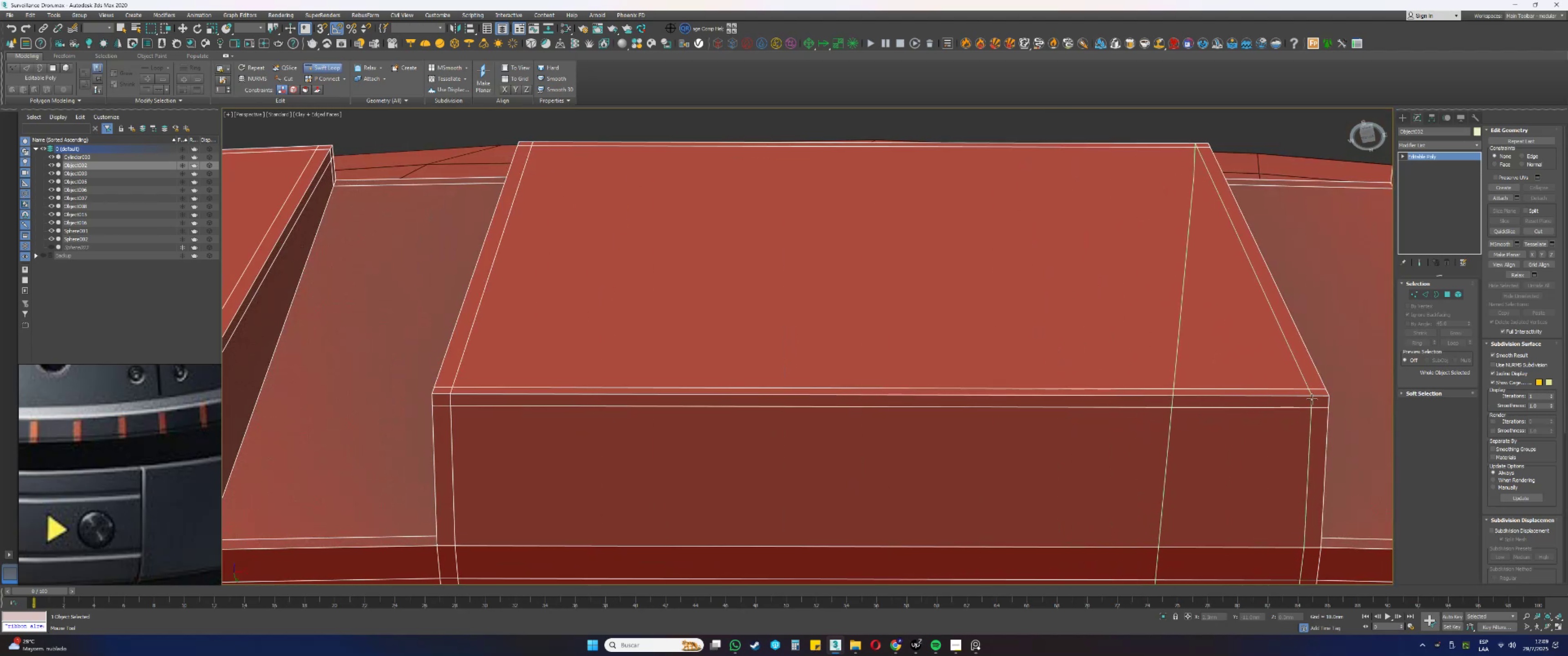 
left_click([1310, 399])
 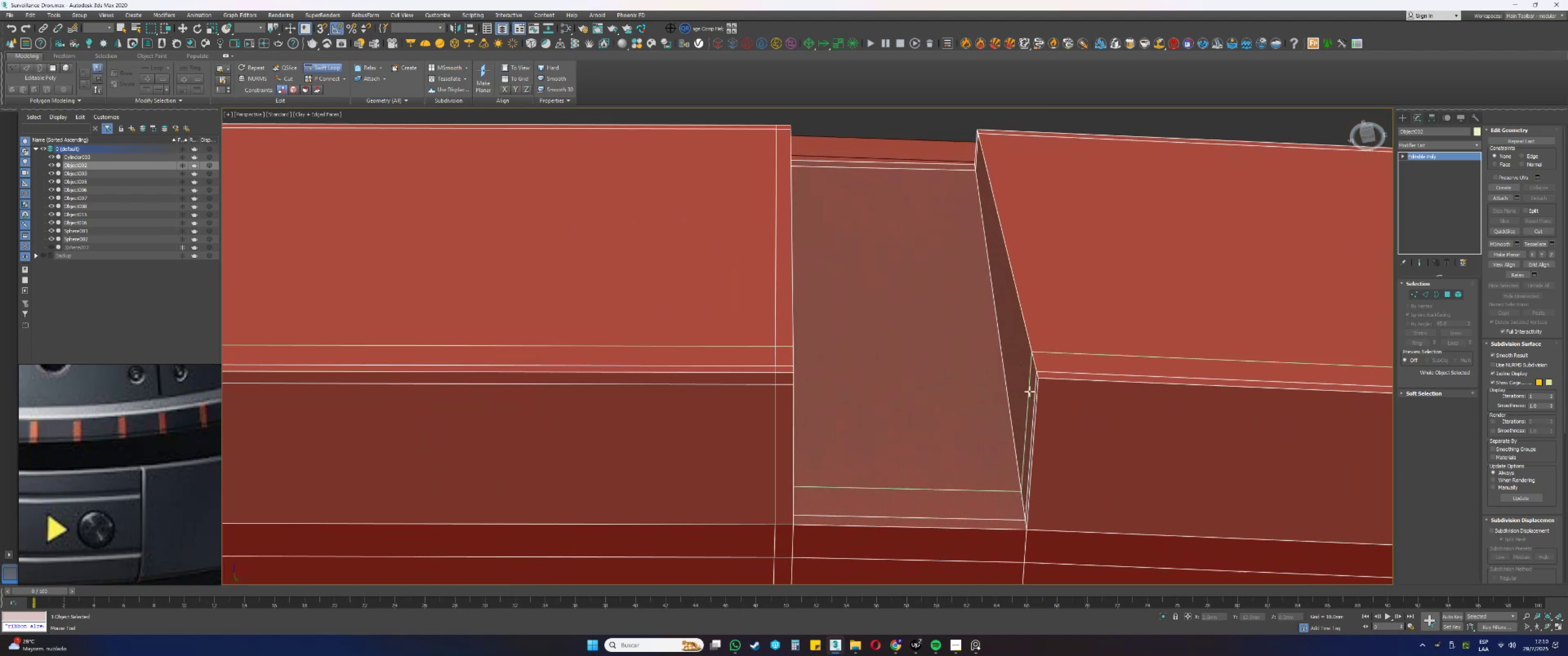 
left_click([1057, 381])
 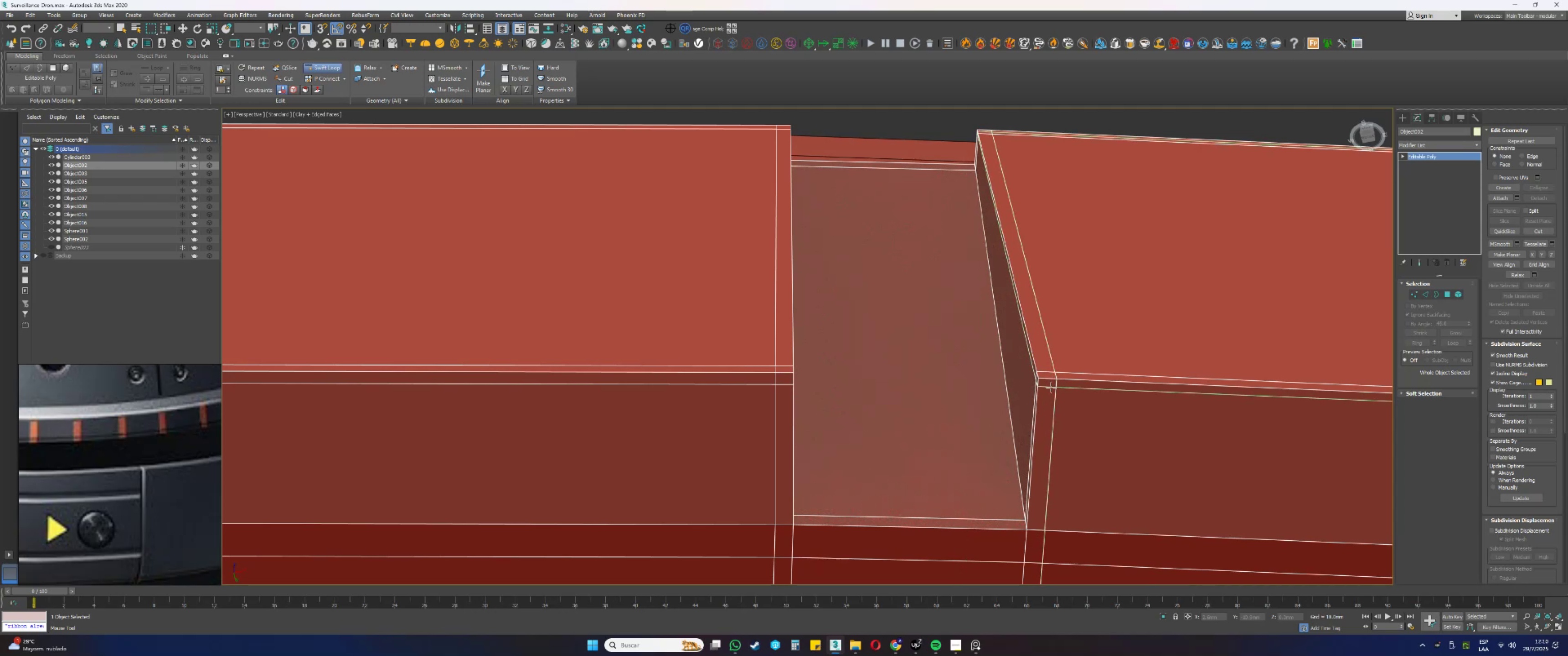 
left_click([1051, 387])
 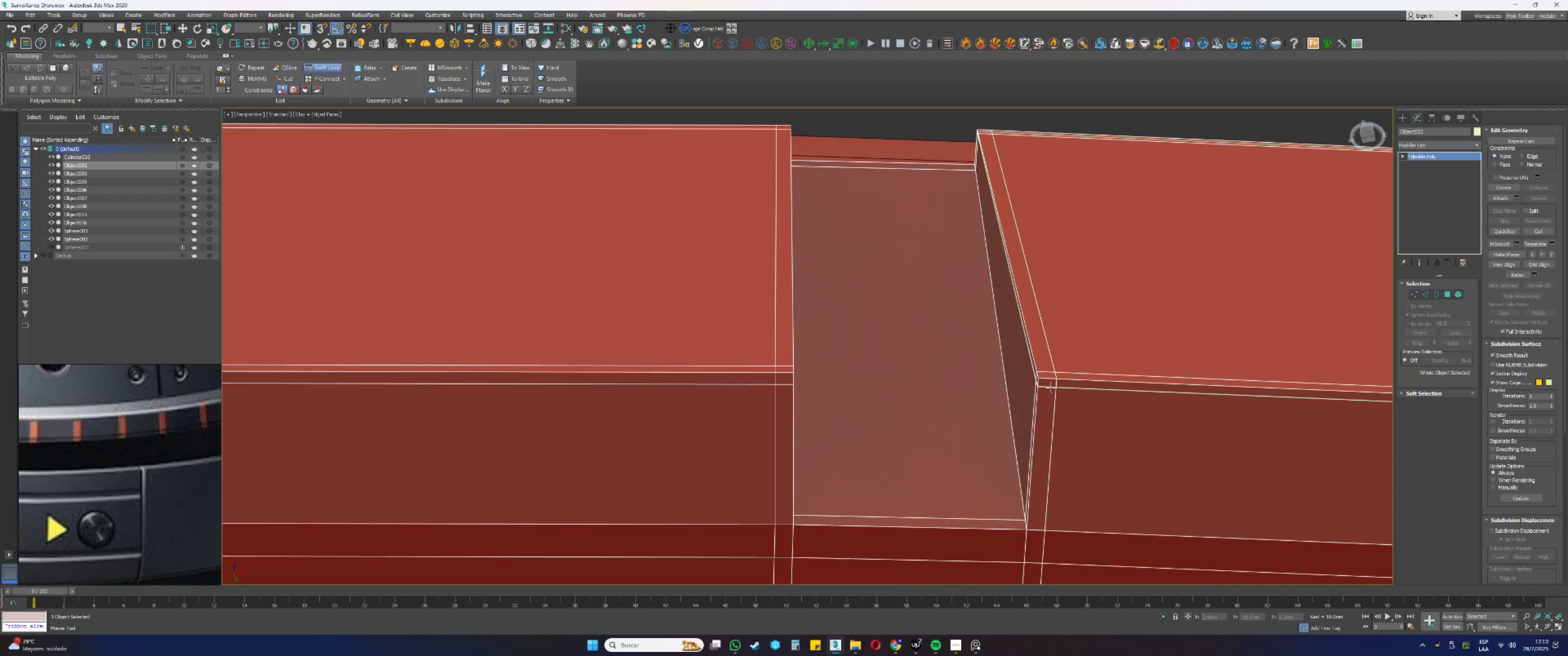 
hold_key(key=ControlLeft, duration=1.45)
hold_key(key=AltLeft, duration=1.44)
left_click_drag(start_coordinate=[1051, 388], to_coordinate=[1047, 387])
 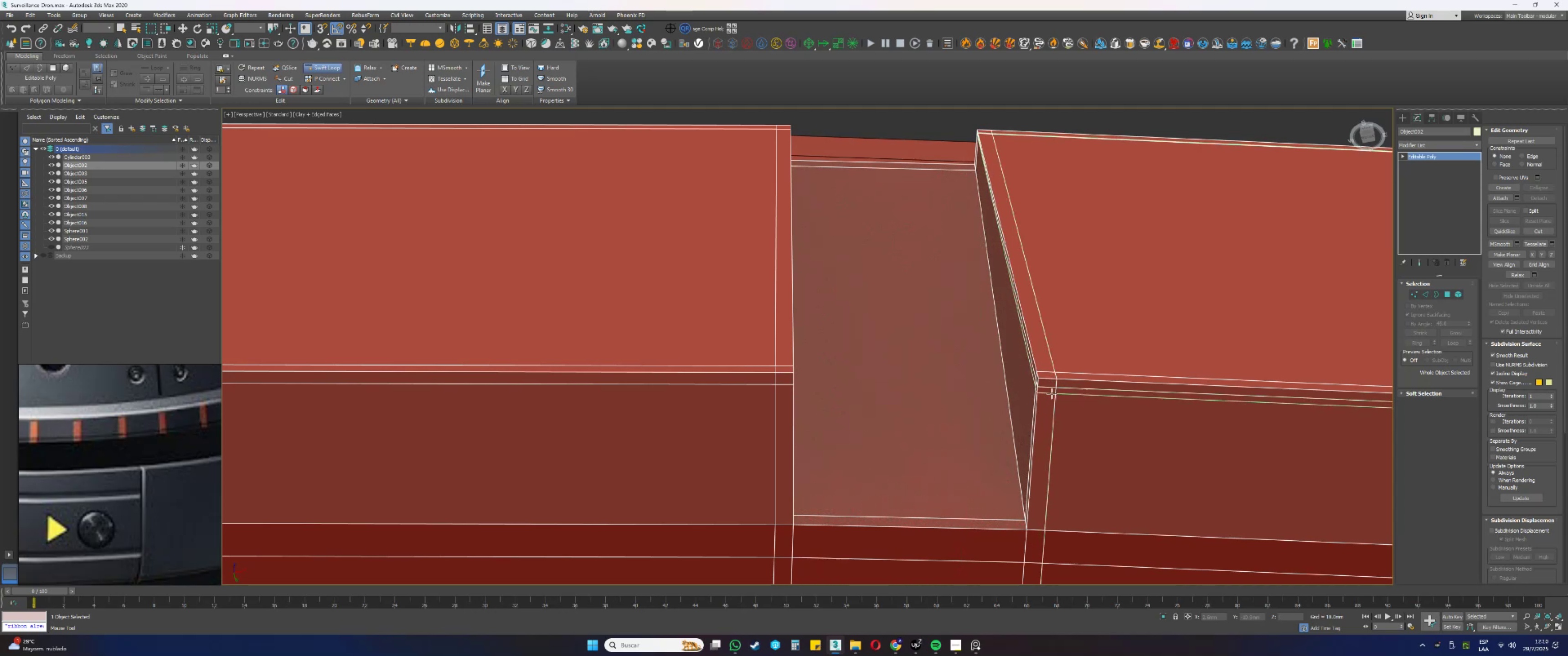 
key(Control+ControlLeft)
 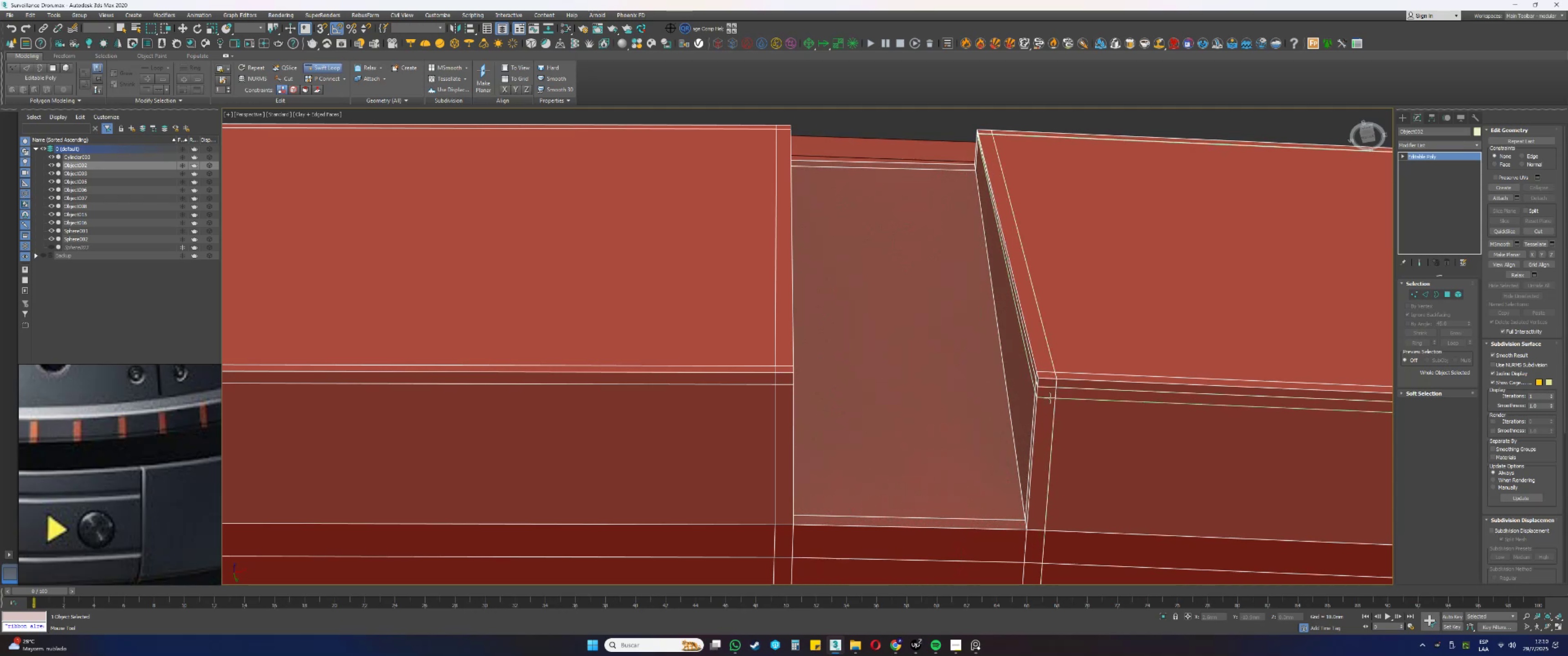 
key(Control+Z)
 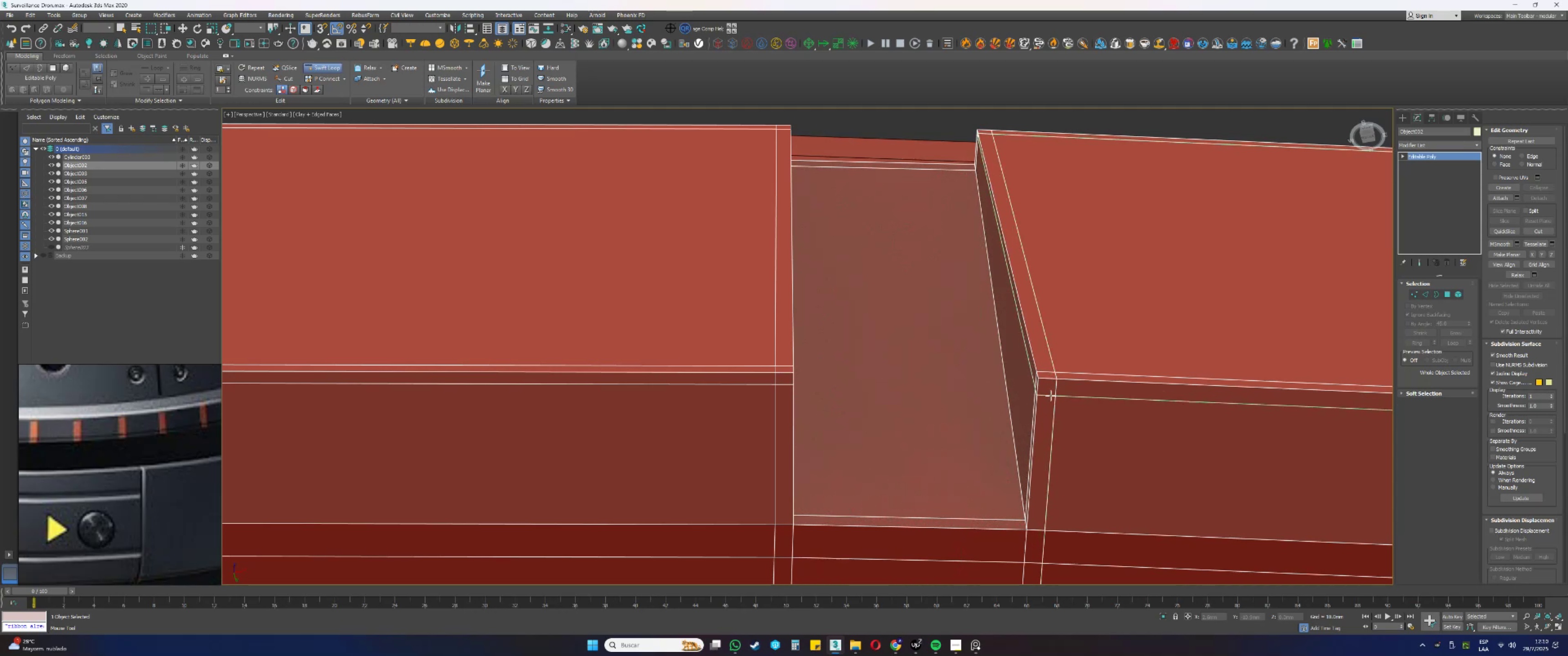 
key(Control+ControlLeft)
 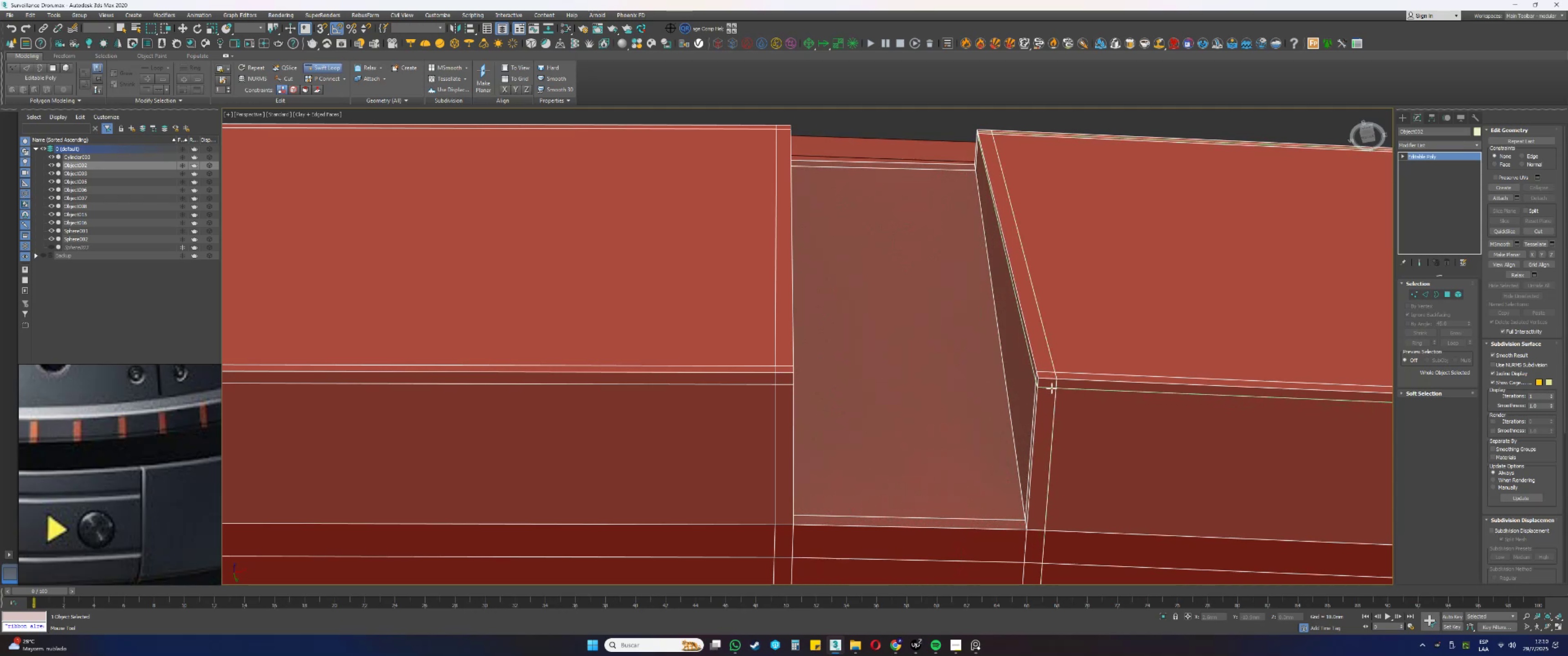 
left_click([1052, 387])
 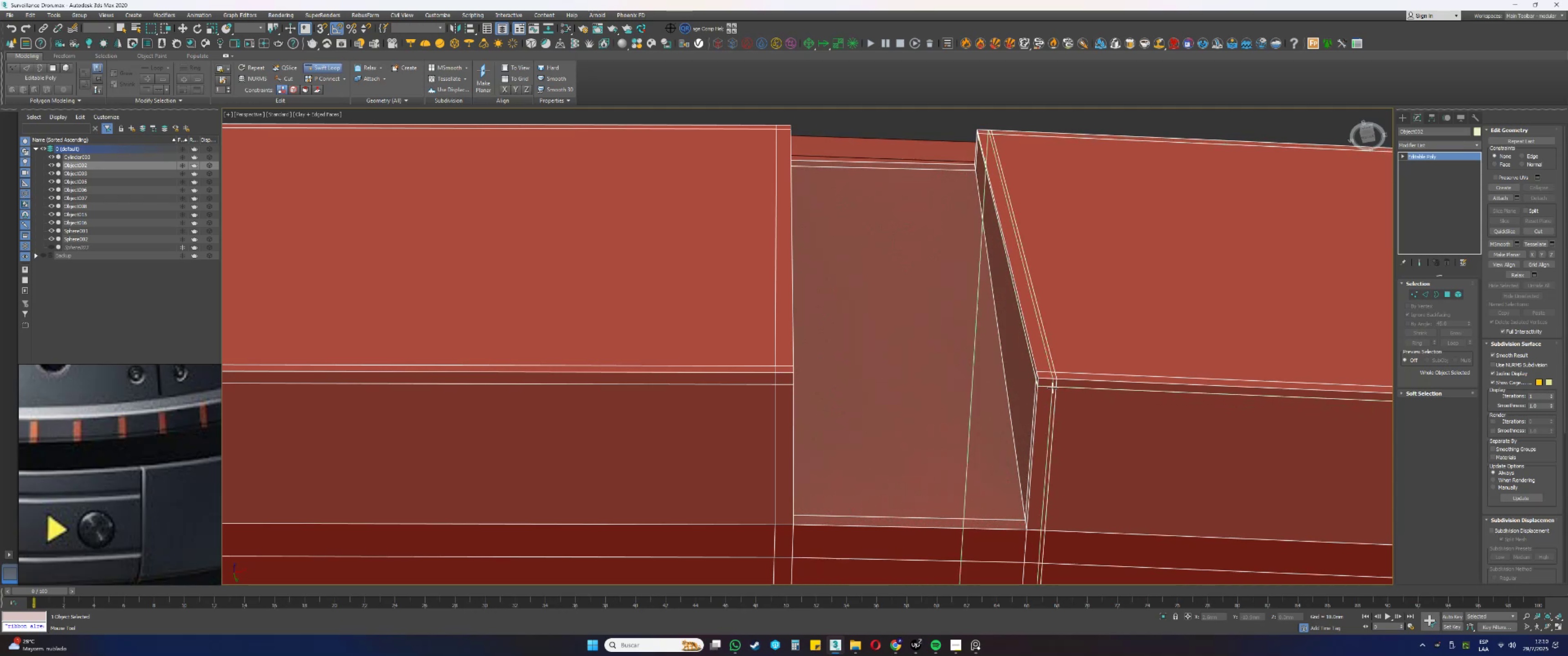 
hold_key(key=ControlLeft, duration=2.77)
hold_key(key=AltLeft, duration=1.53)
left_click_drag(start_coordinate=[1050, 388], to_coordinate=[1042, 385])
 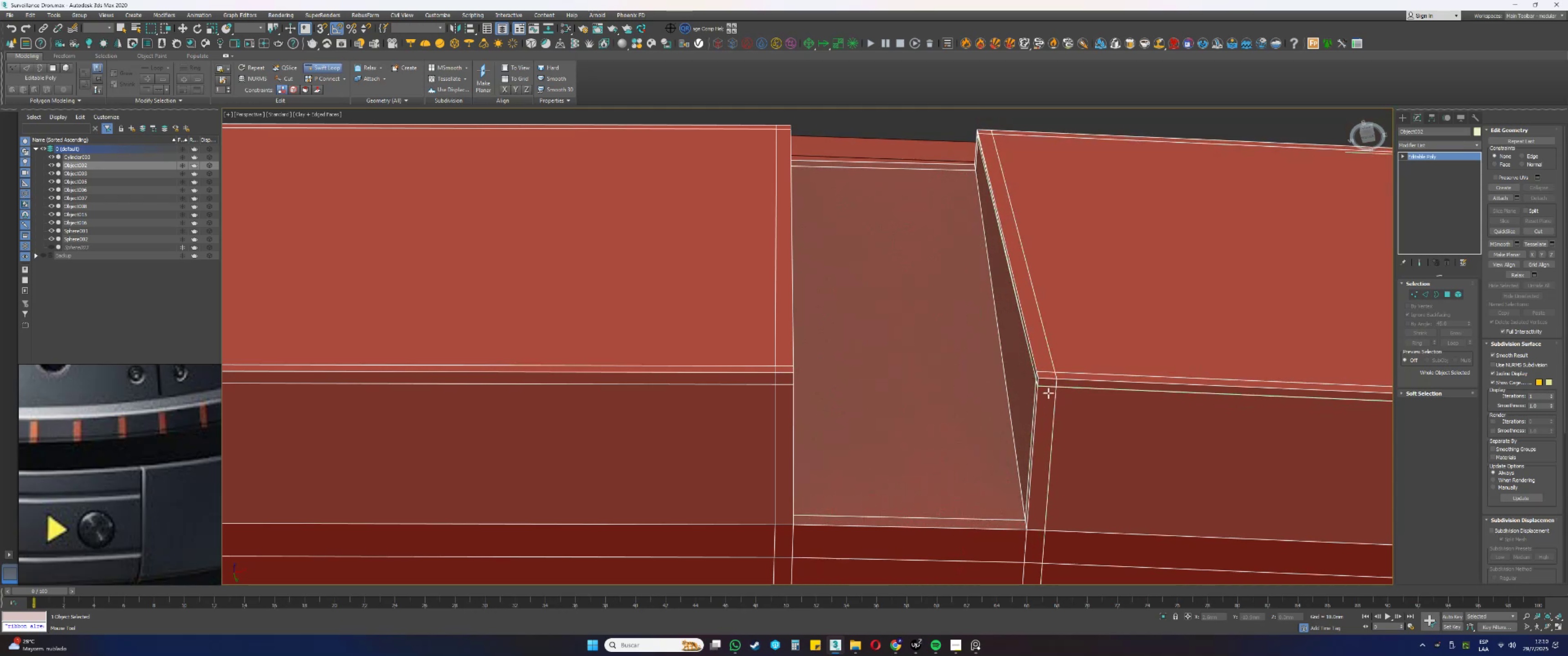 
hold_key(key=AltLeft, duration=1.17)
 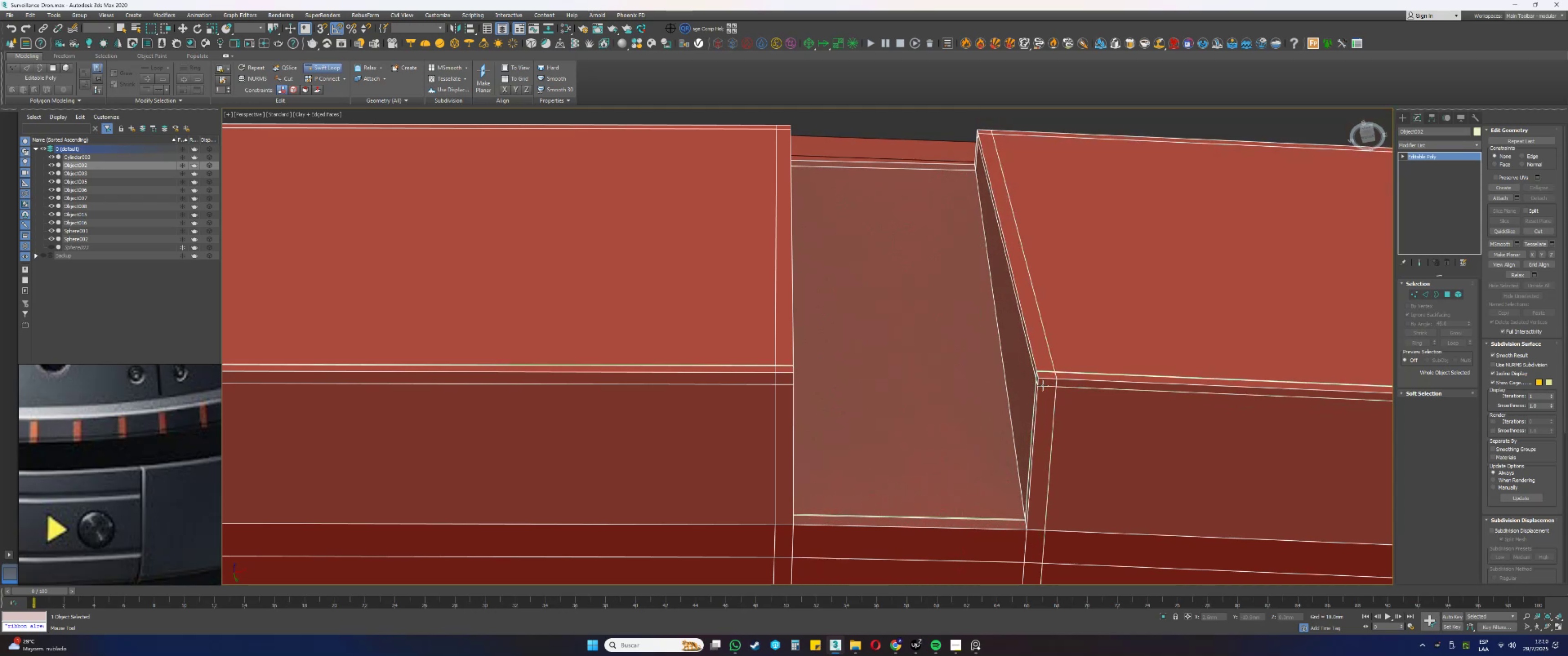 
key(Control+ControlLeft)
 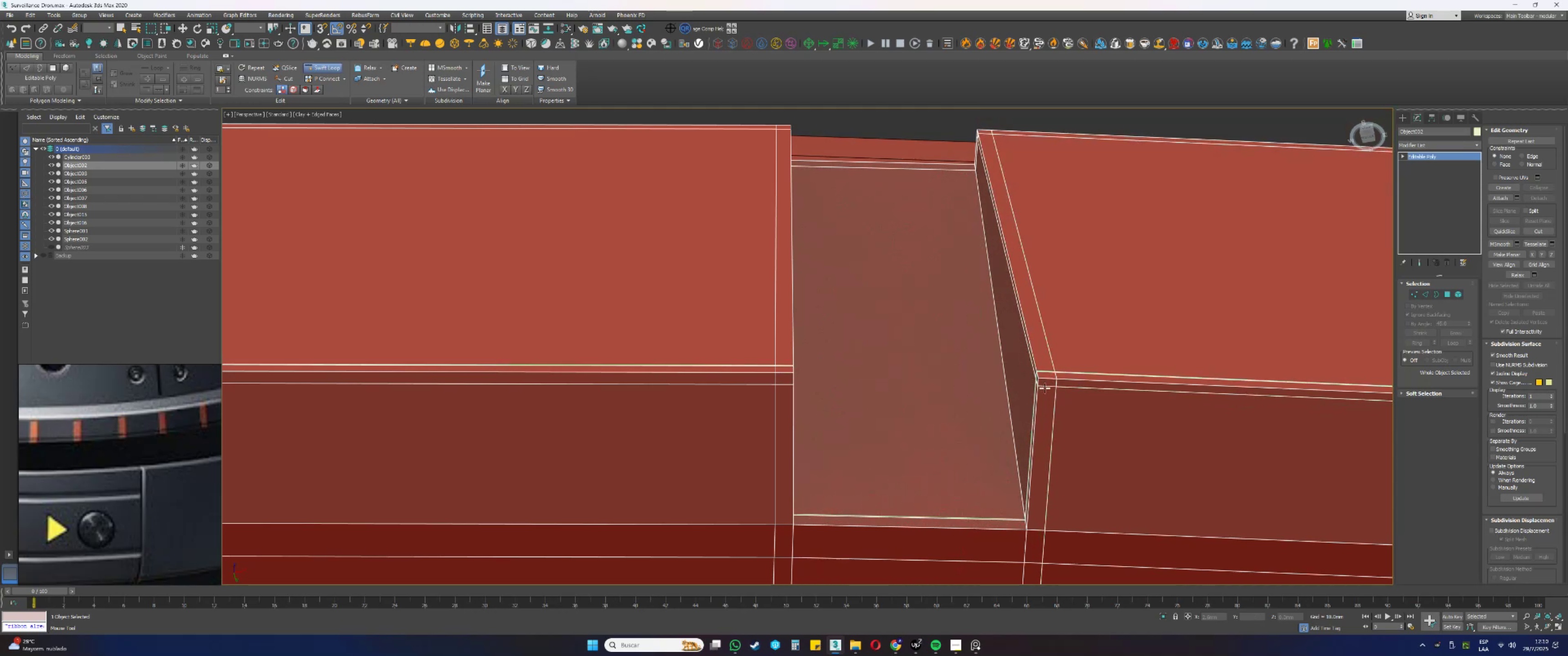 
key(Control+Z)
 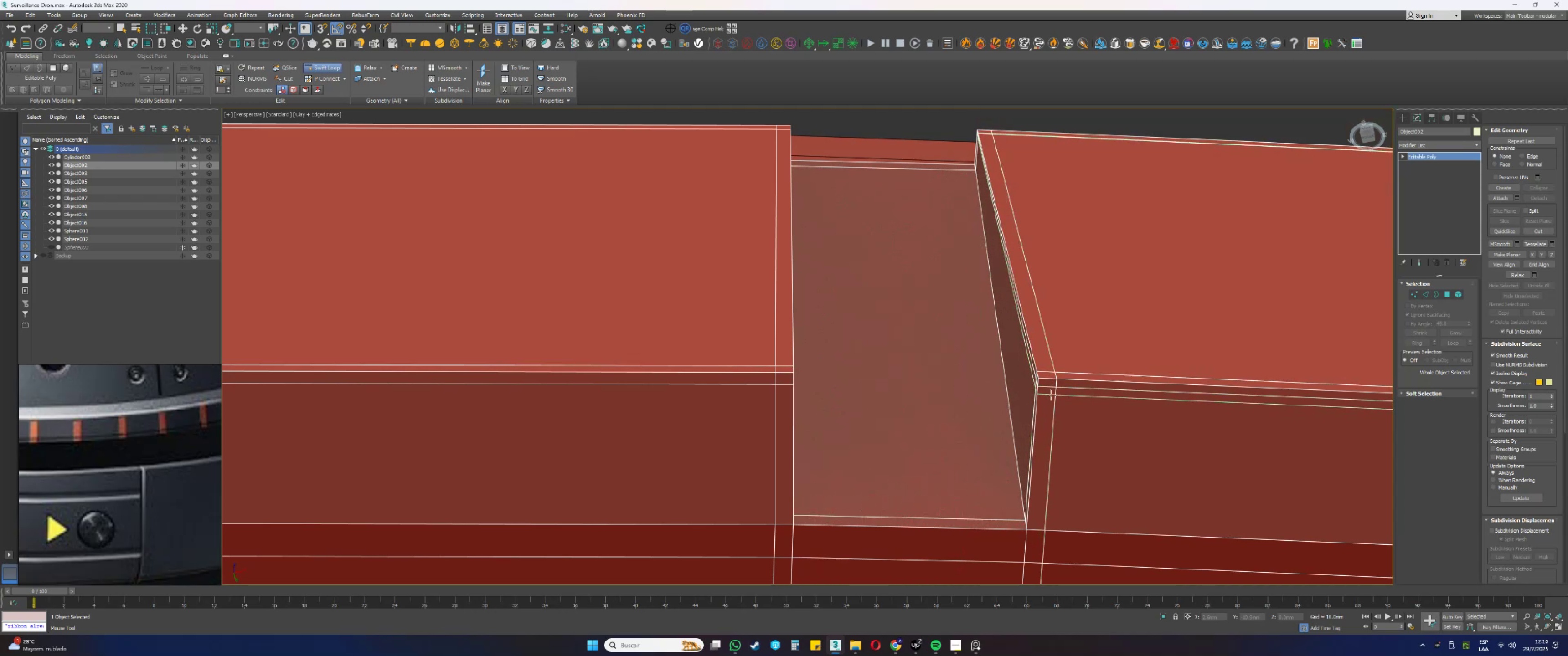 
key(Control+ControlLeft)
 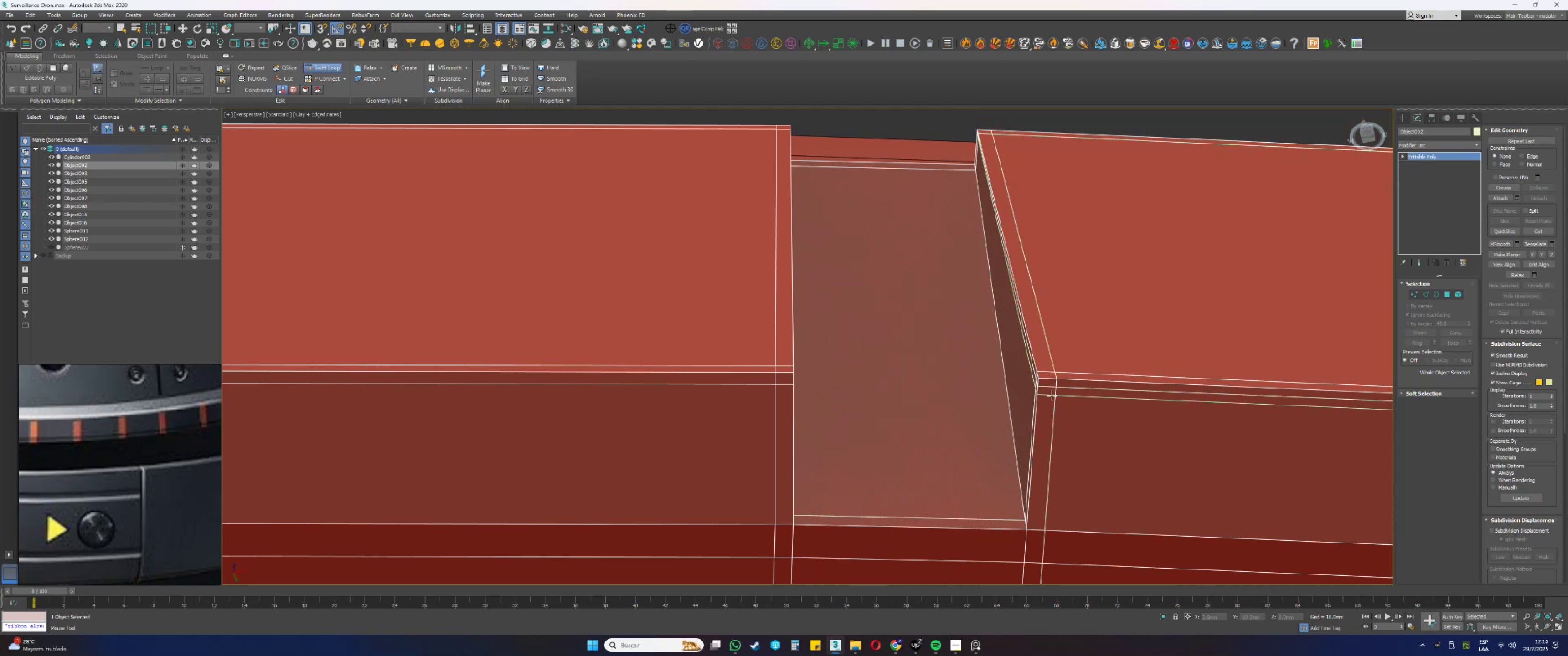 
key(Control+Z)
 